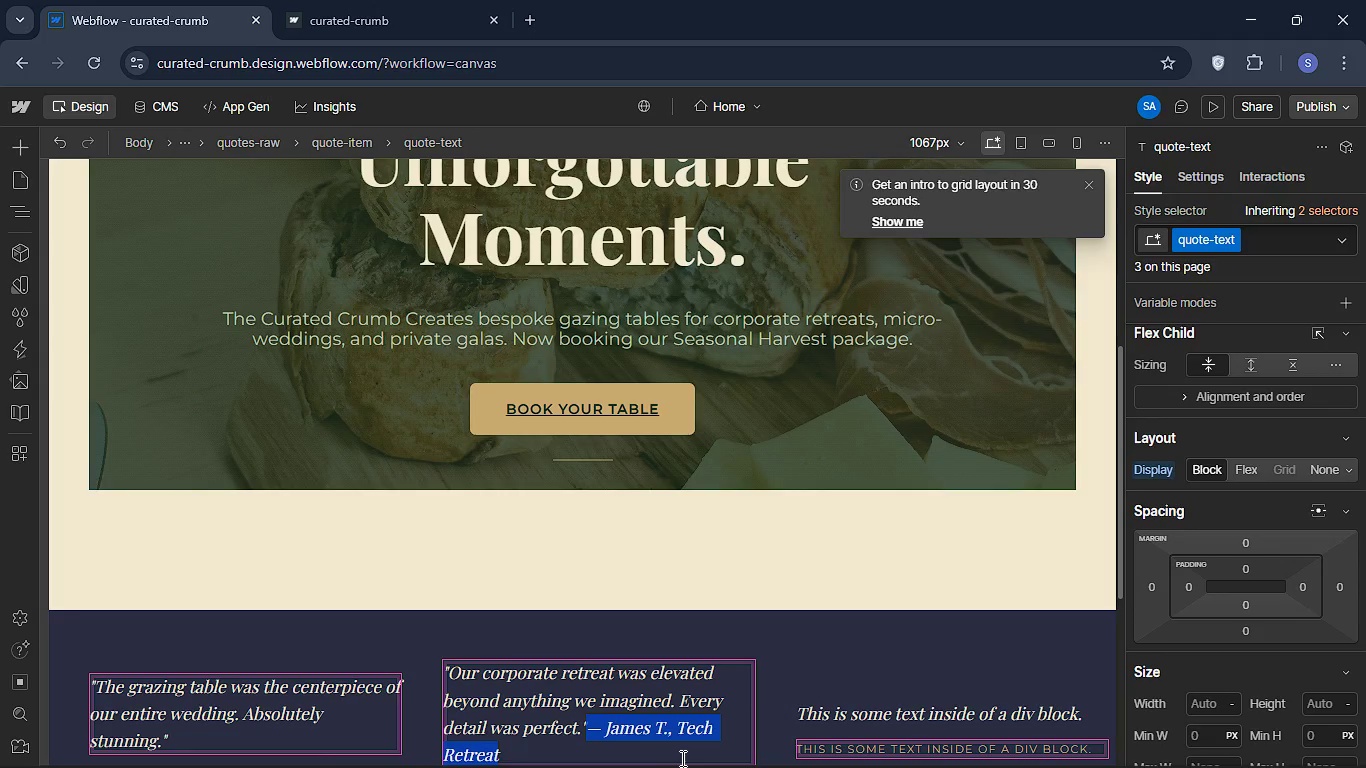 
key(Control+X)
 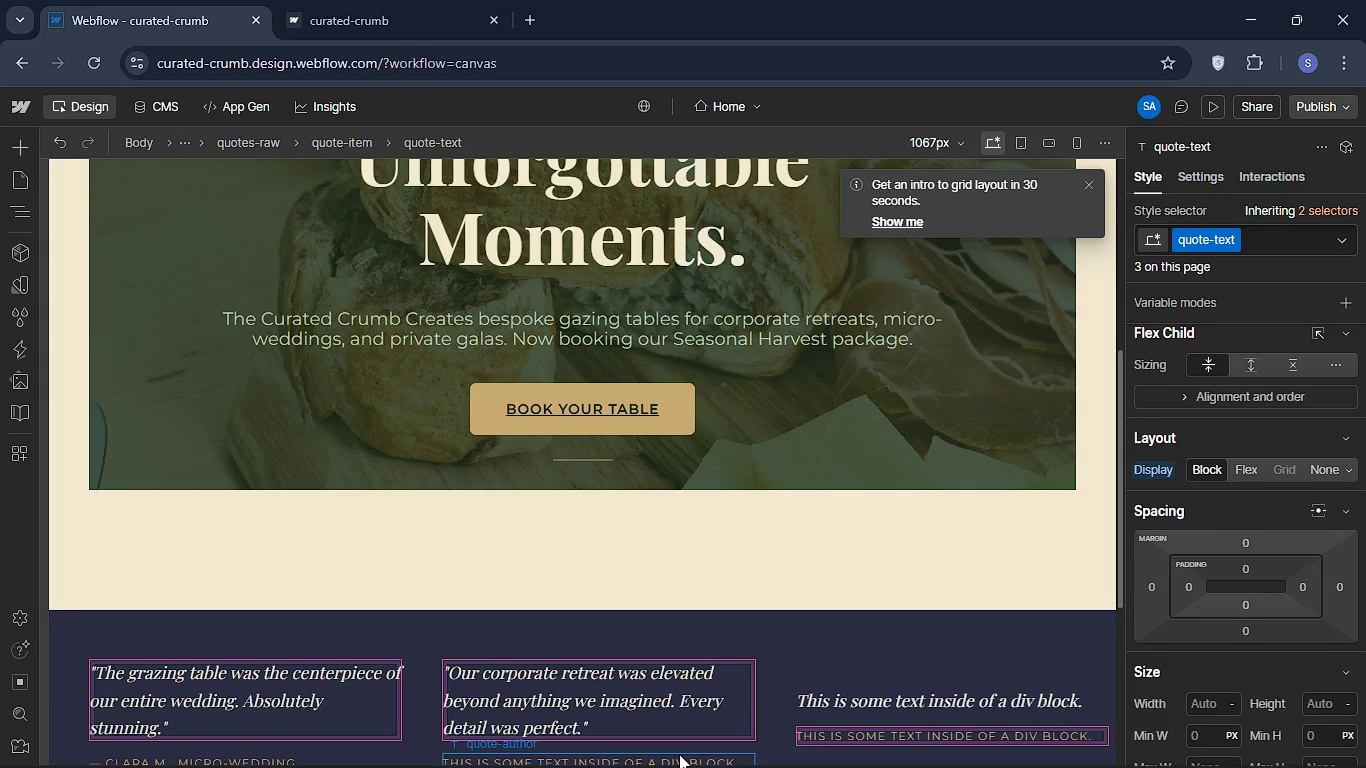 
key(Backspace)
 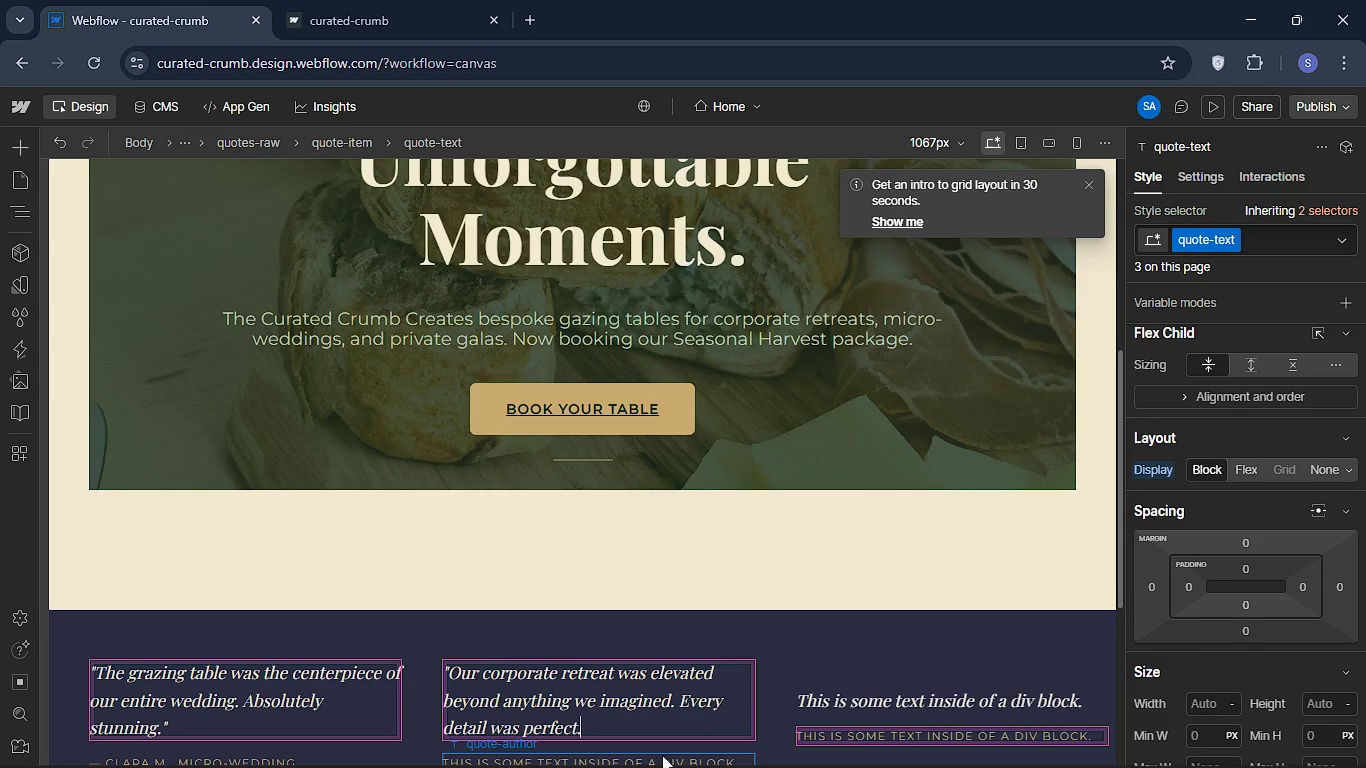 
key(Control+Z)
 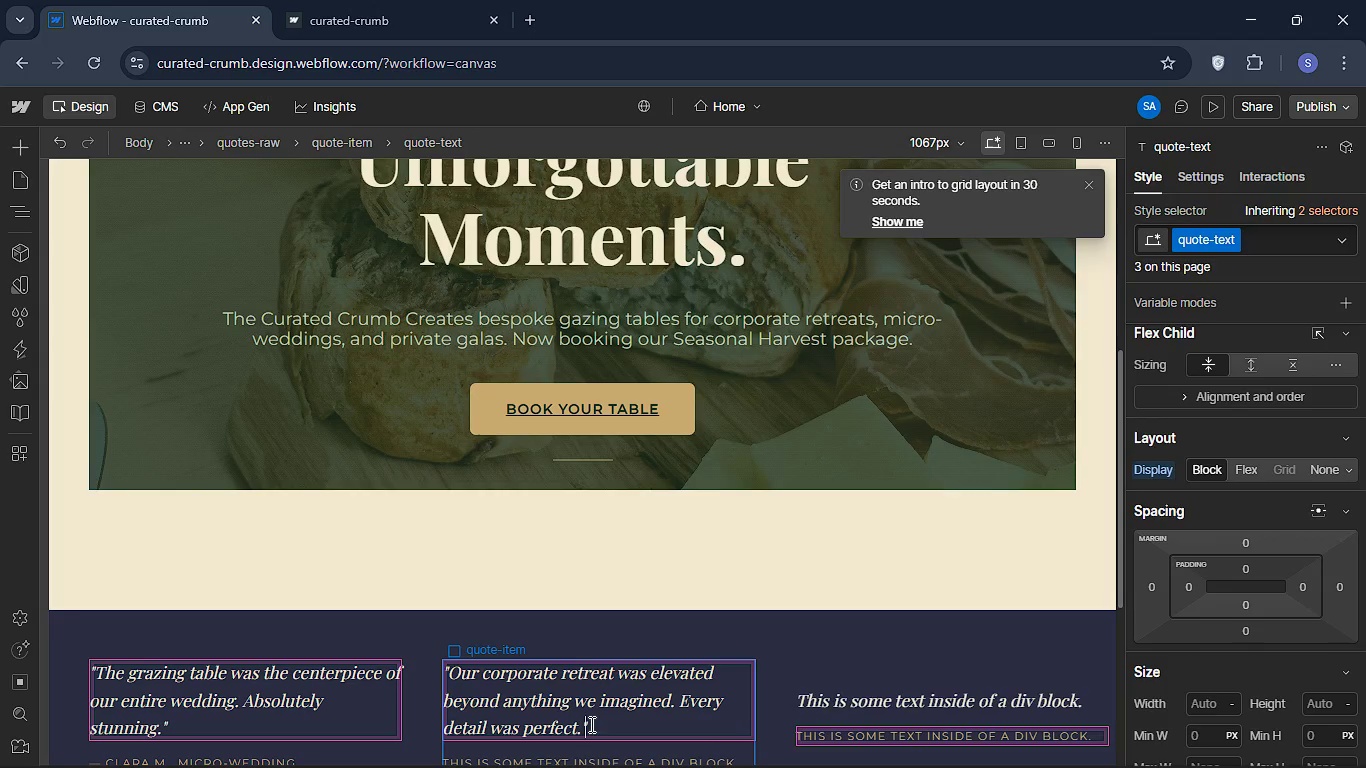 
scroll: coordinate [604, 716], scroll_direction: down, amount: 5.0
 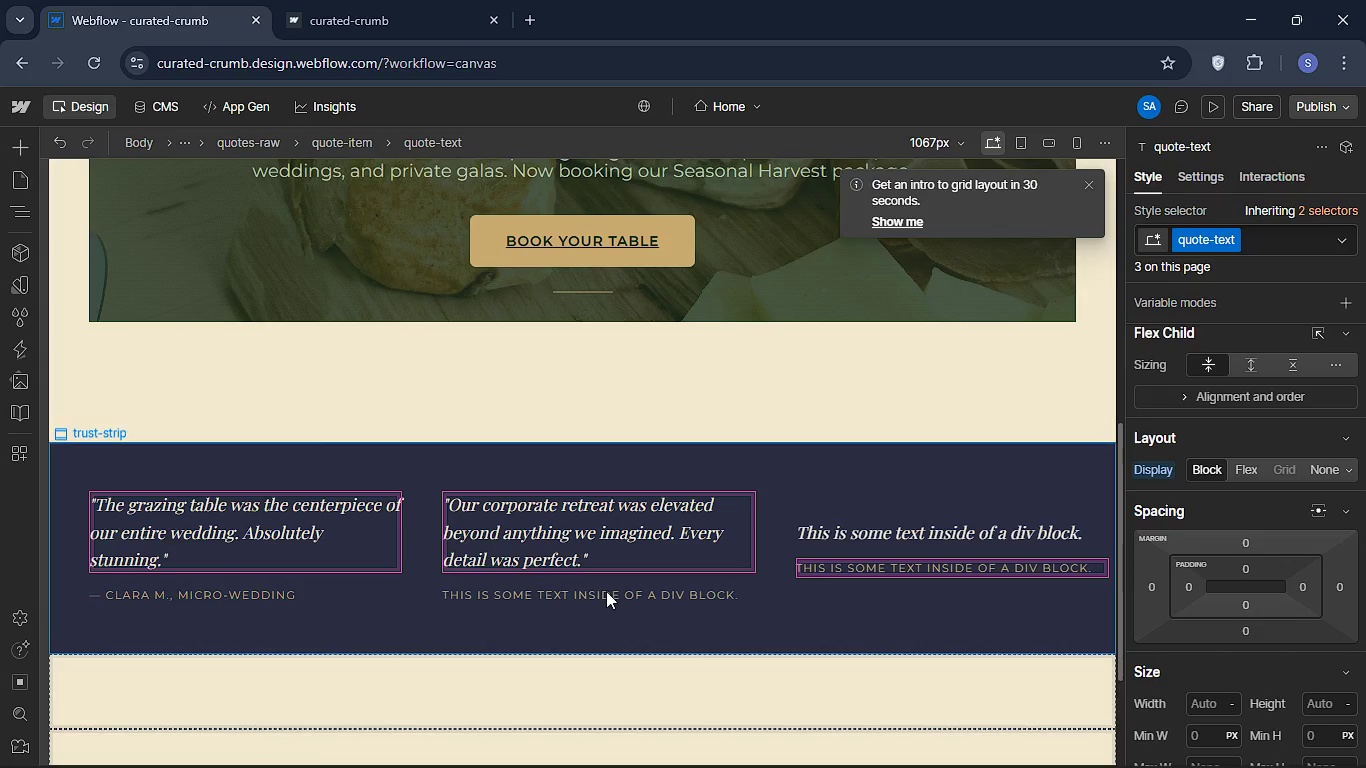 
double_click([599, 591])
 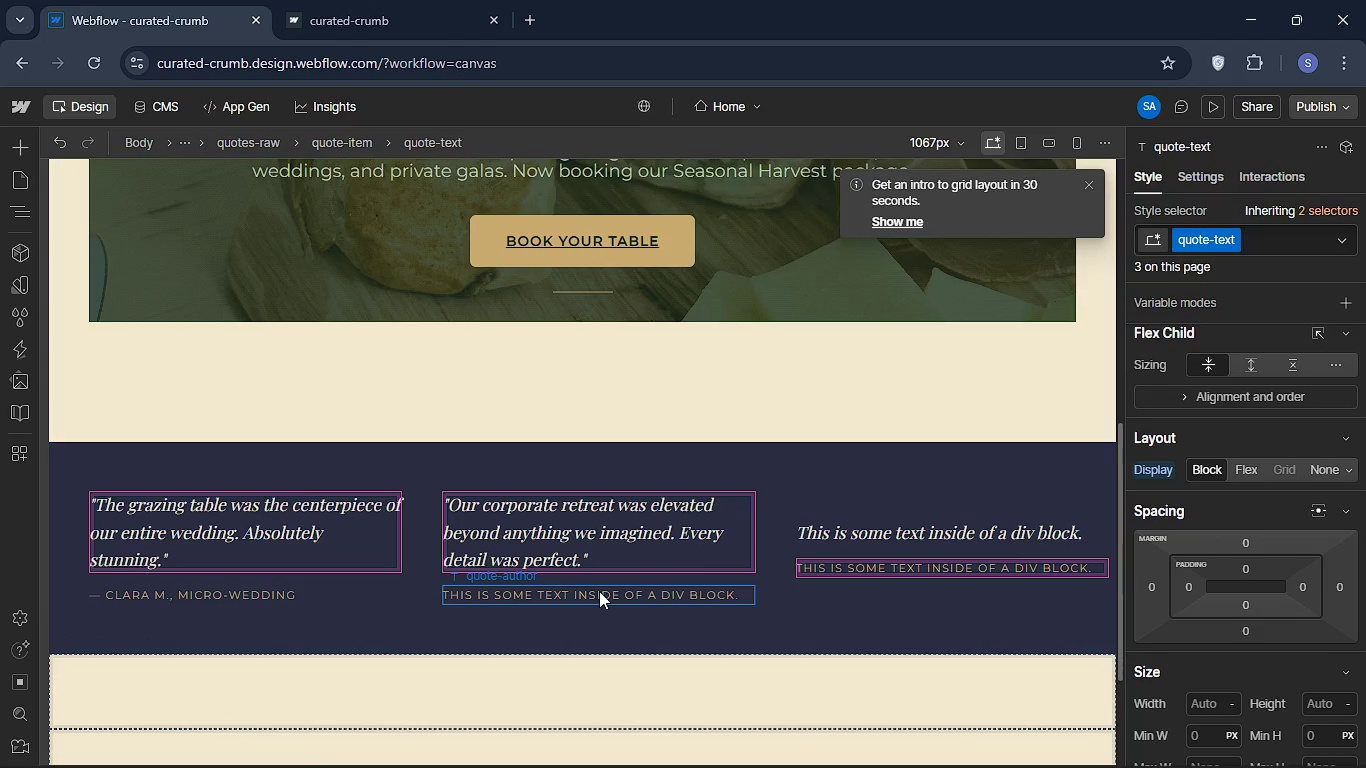 
hold_key(key=ControlLeft, duration=0.7)
 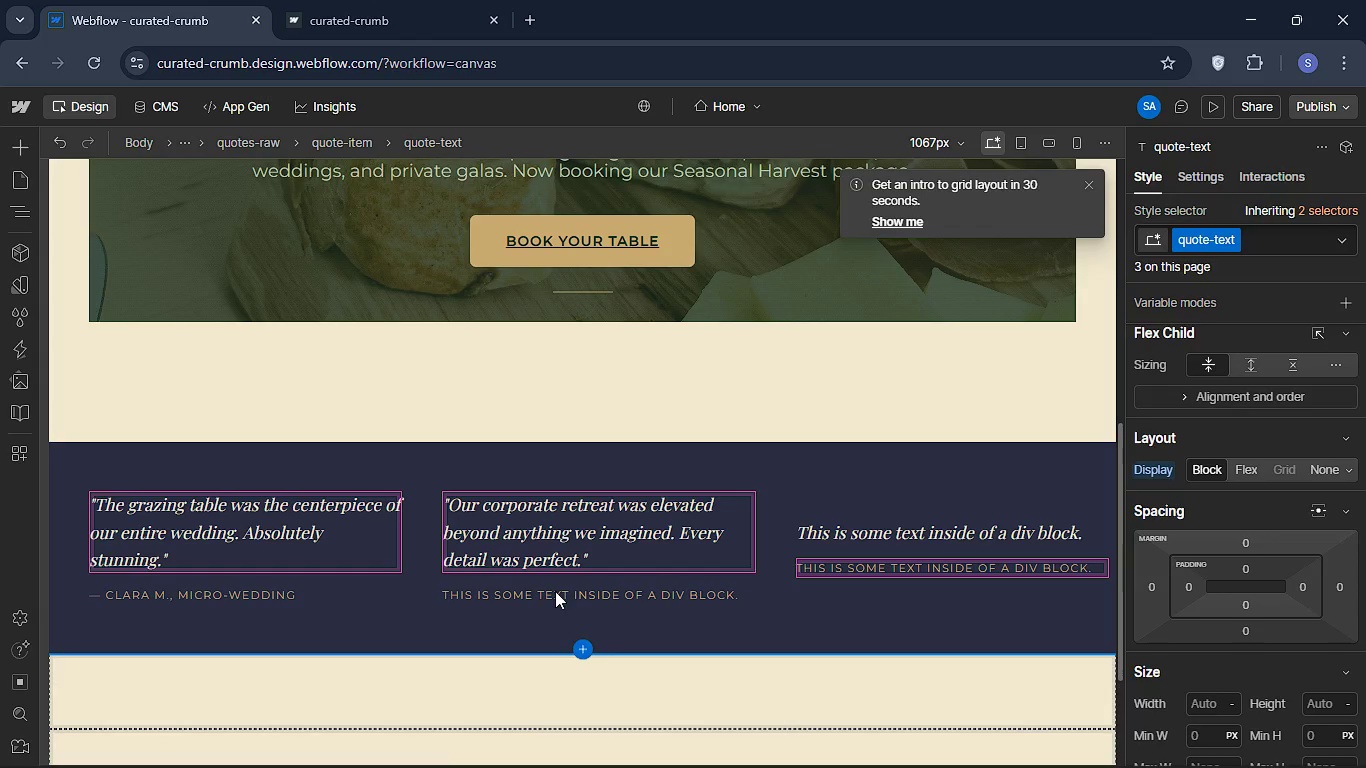 
wait(6.33)
 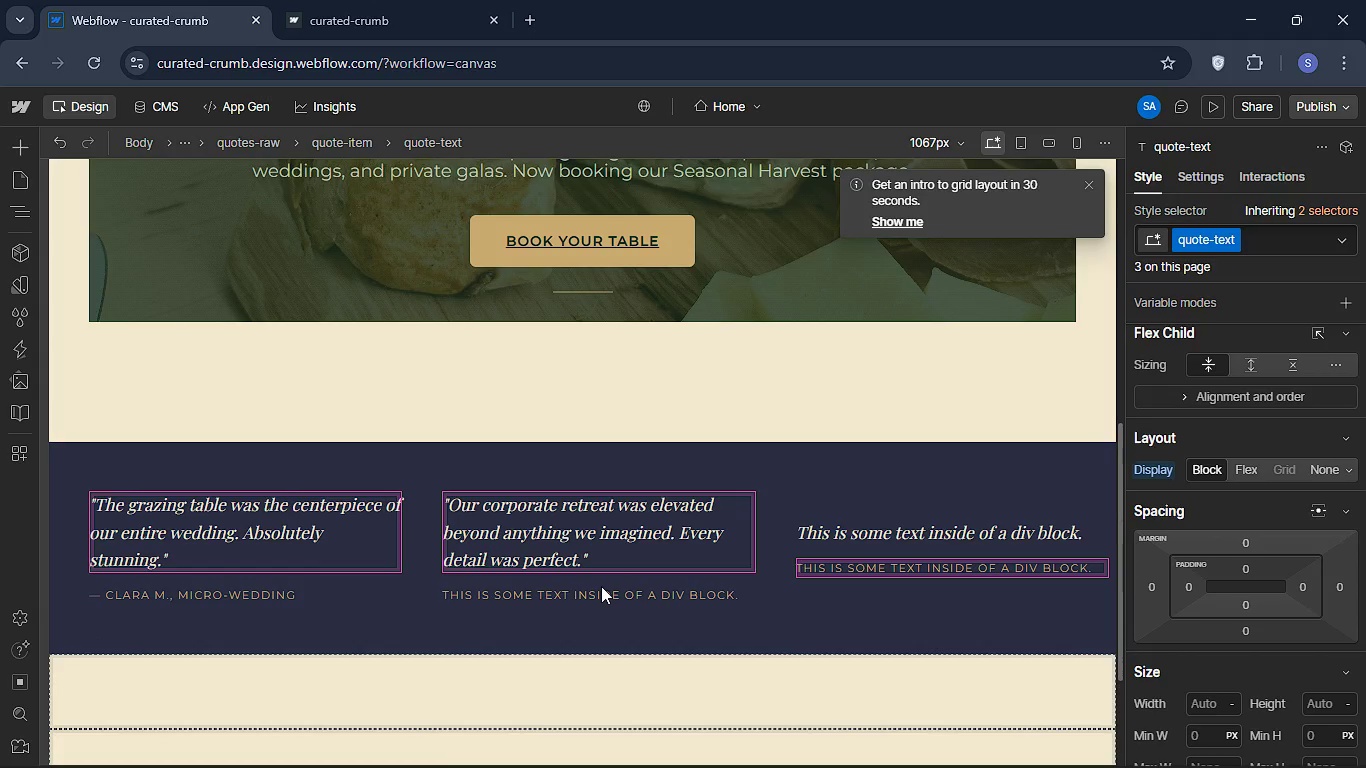 
double_click([595, 594])
 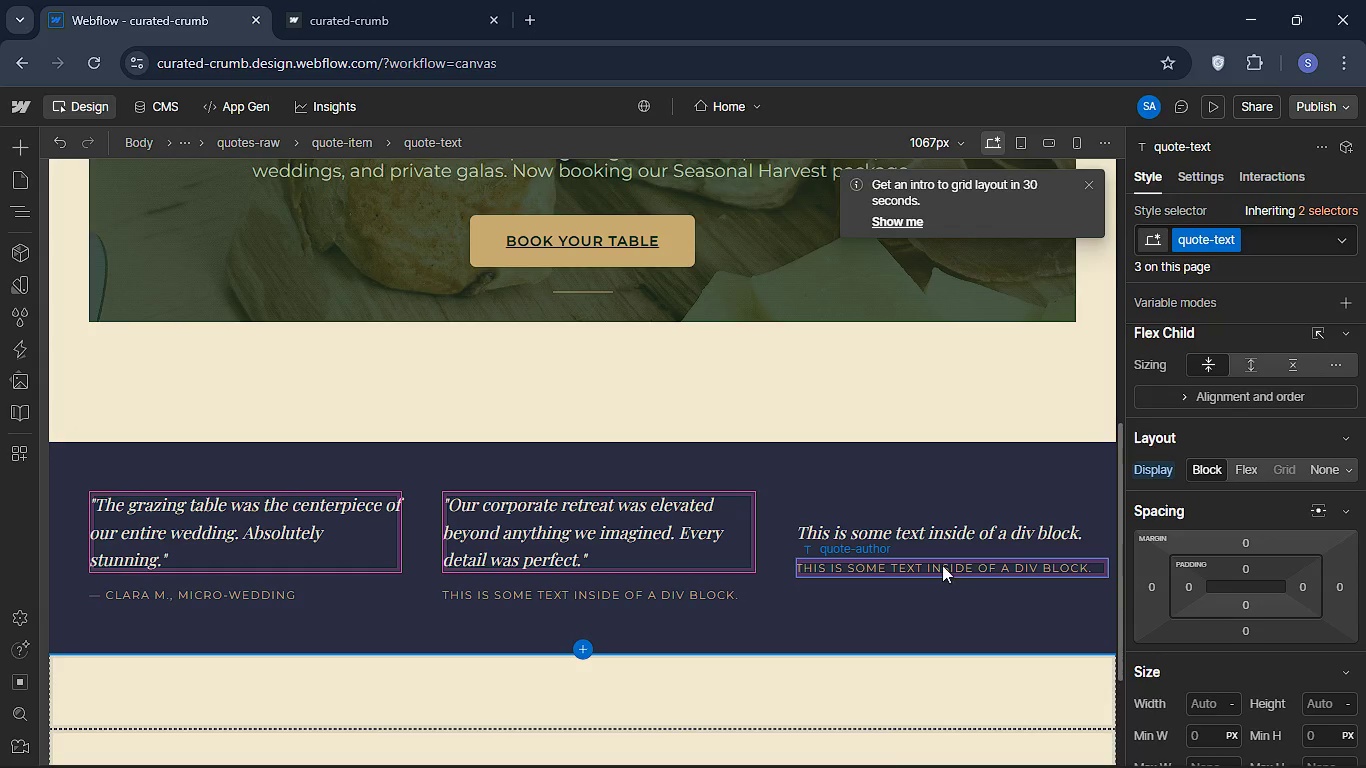 
wait(6.52)
 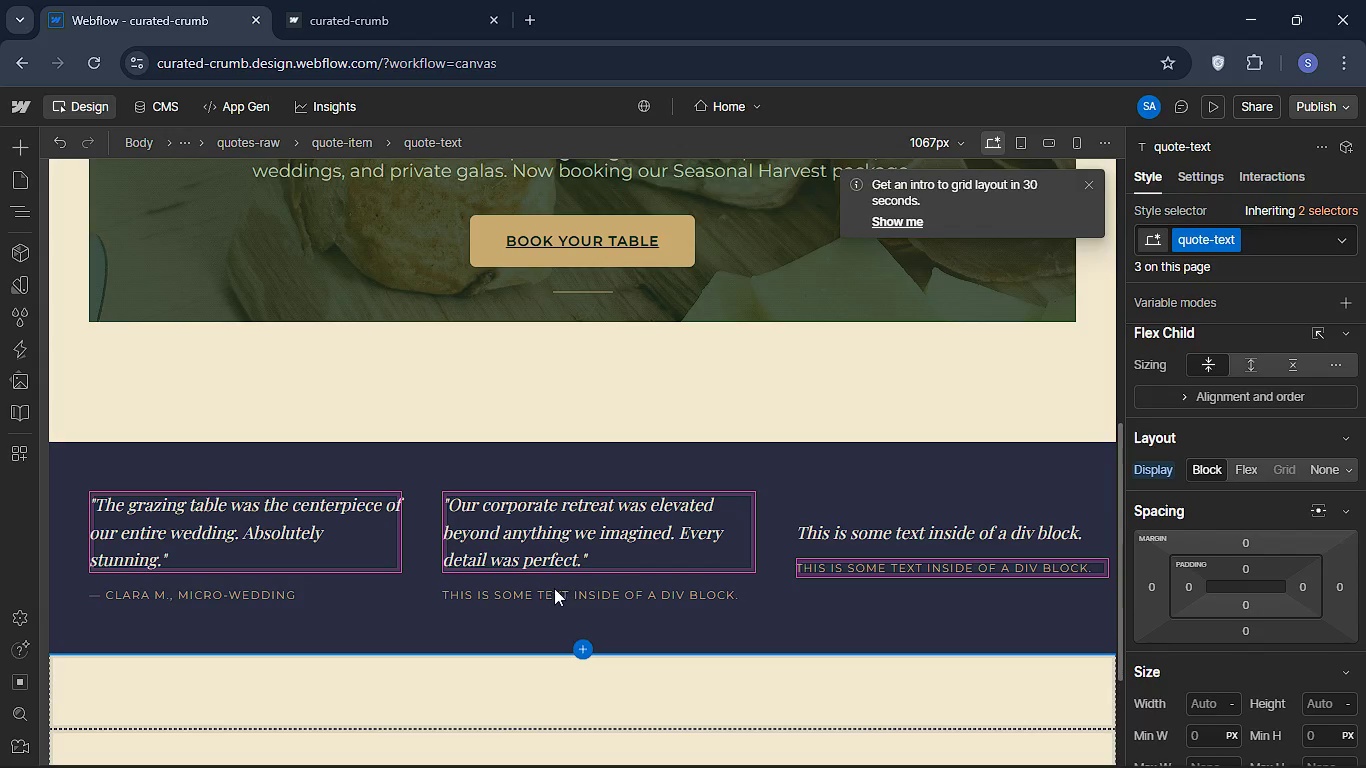 
left_click([686, 594])
 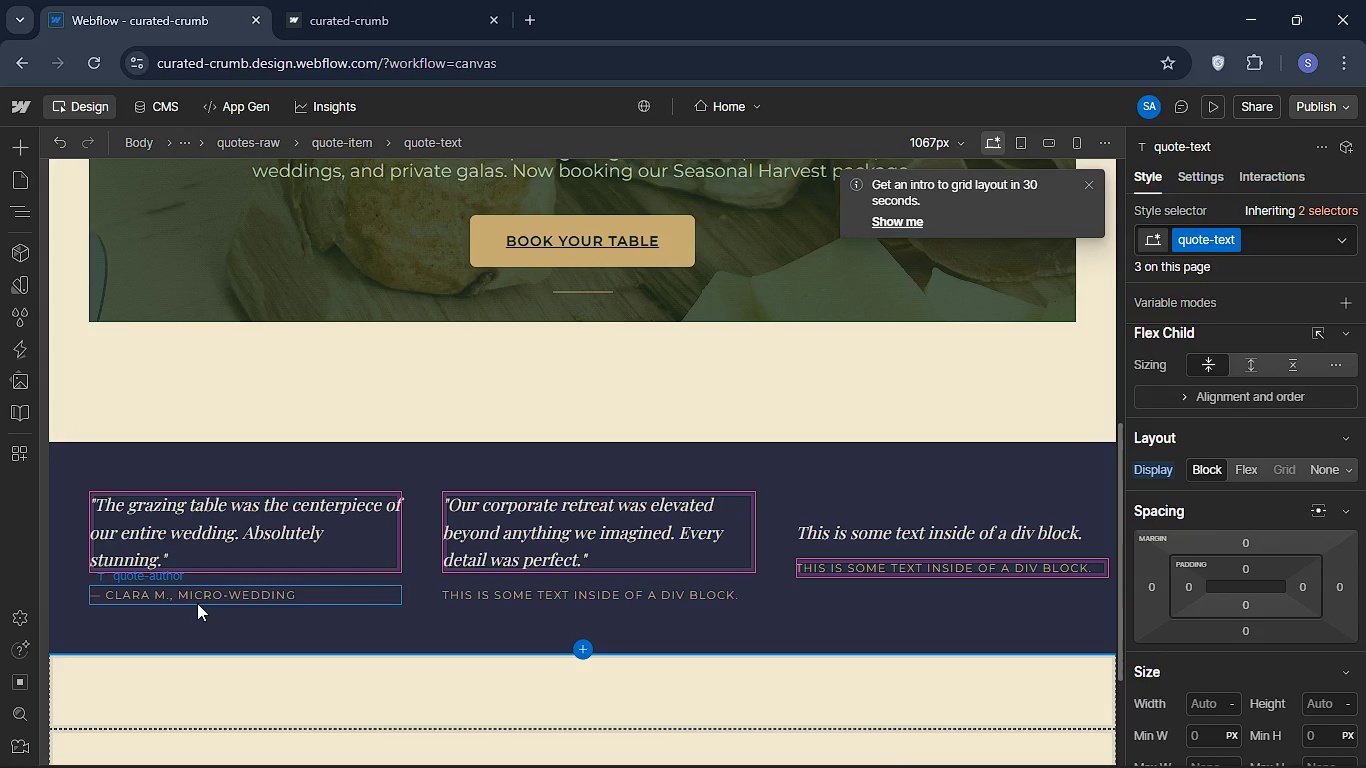 
left_click([195, 603])
 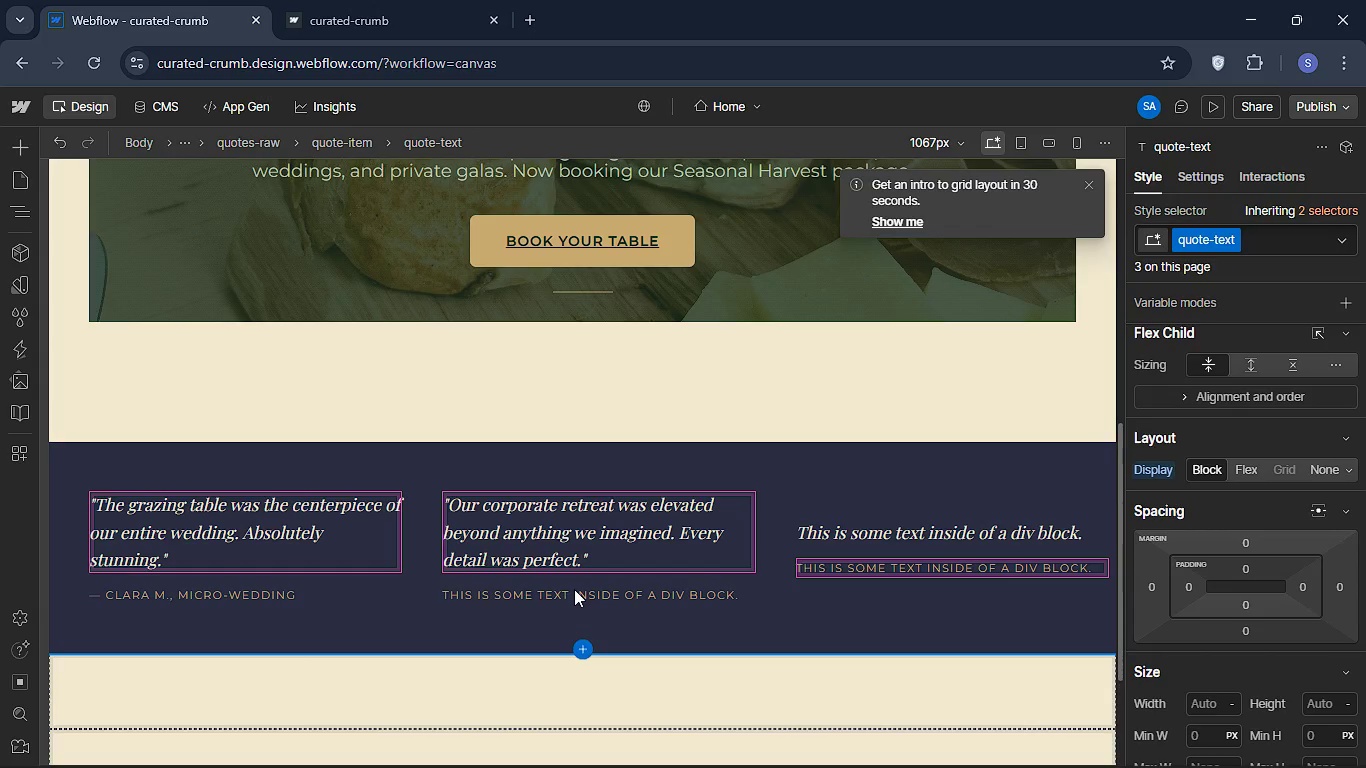 
wait(7.62)
 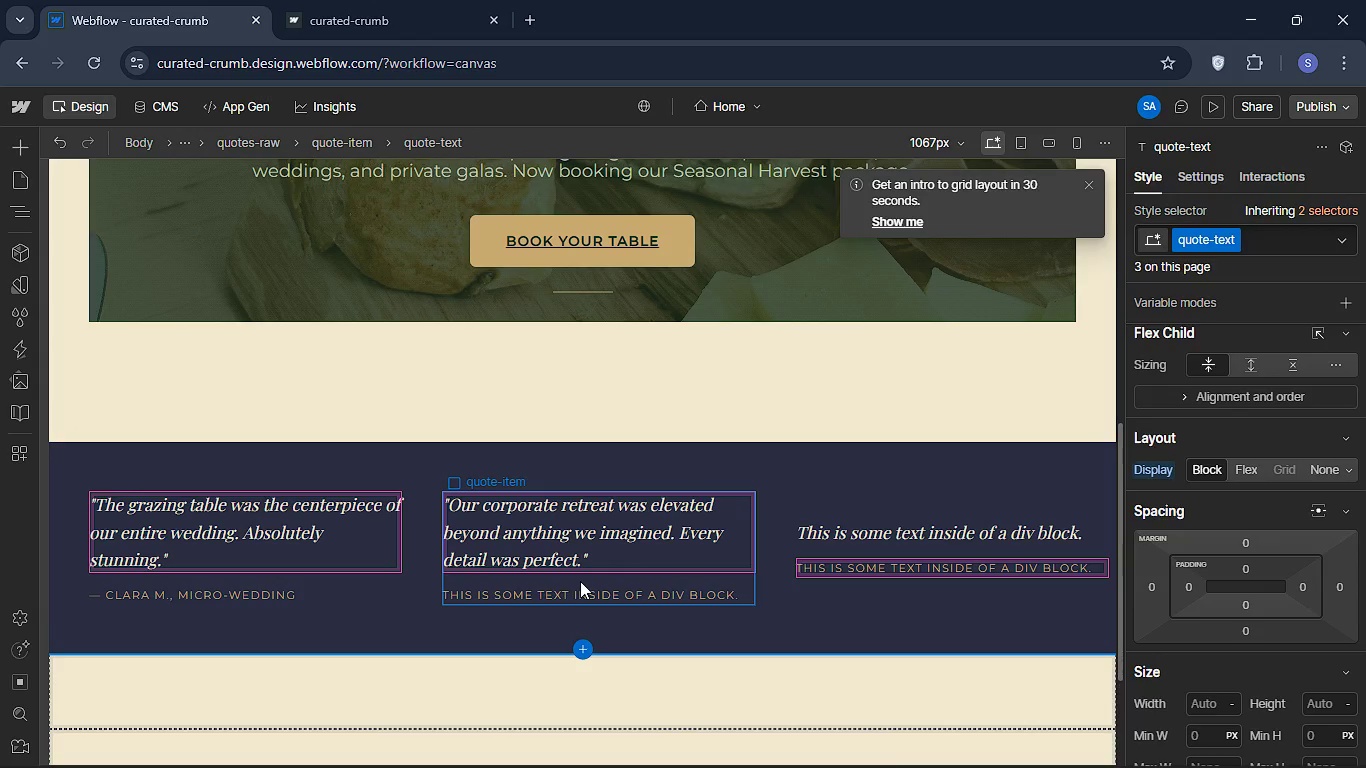 
left_click([637, 529])
 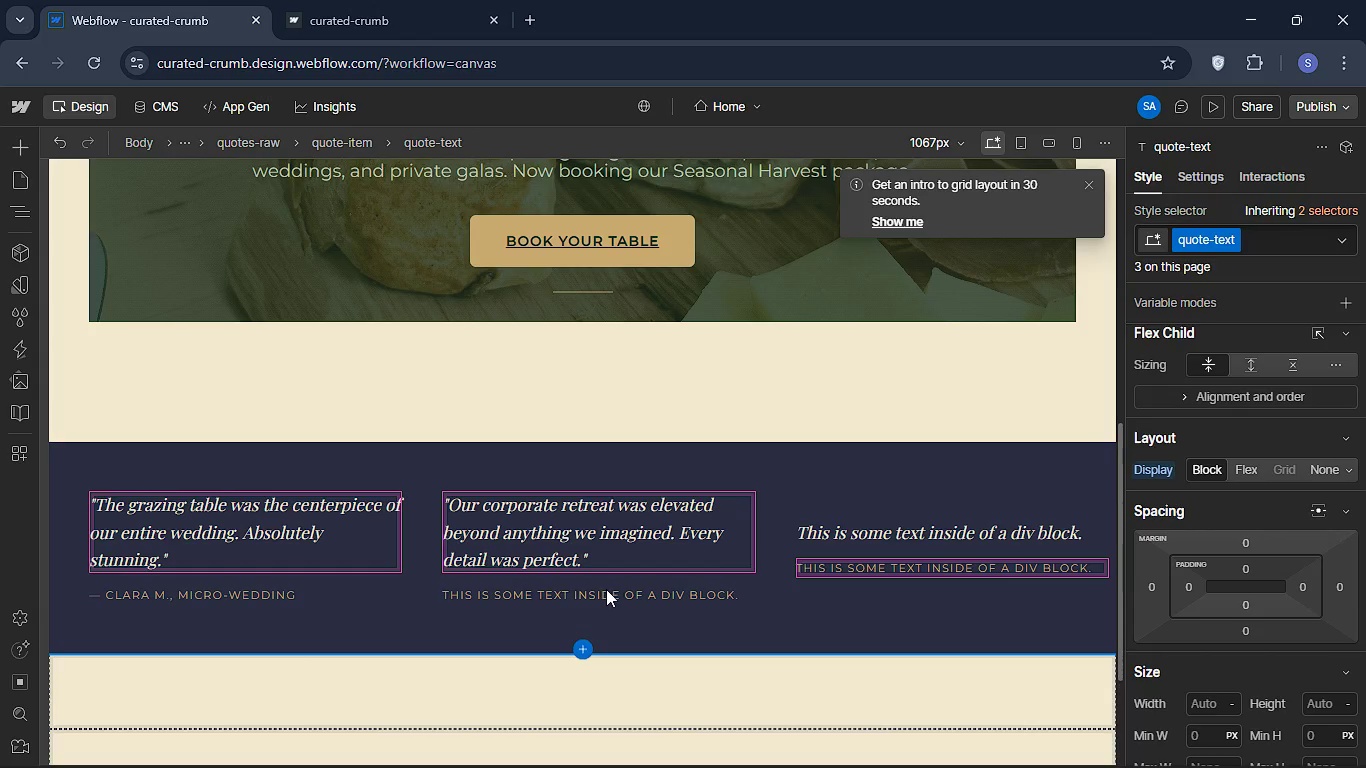 
left_click([604, 587])
 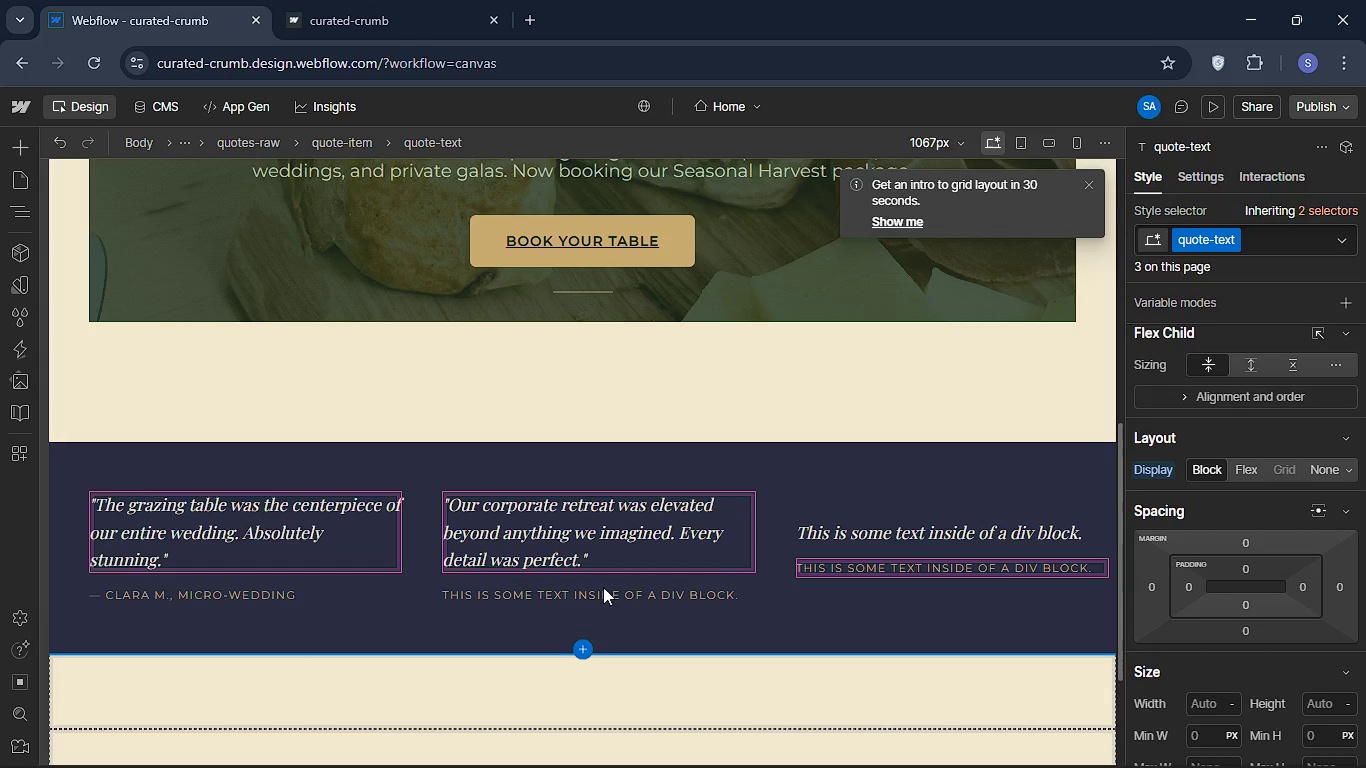 
left_click([598, 594])
 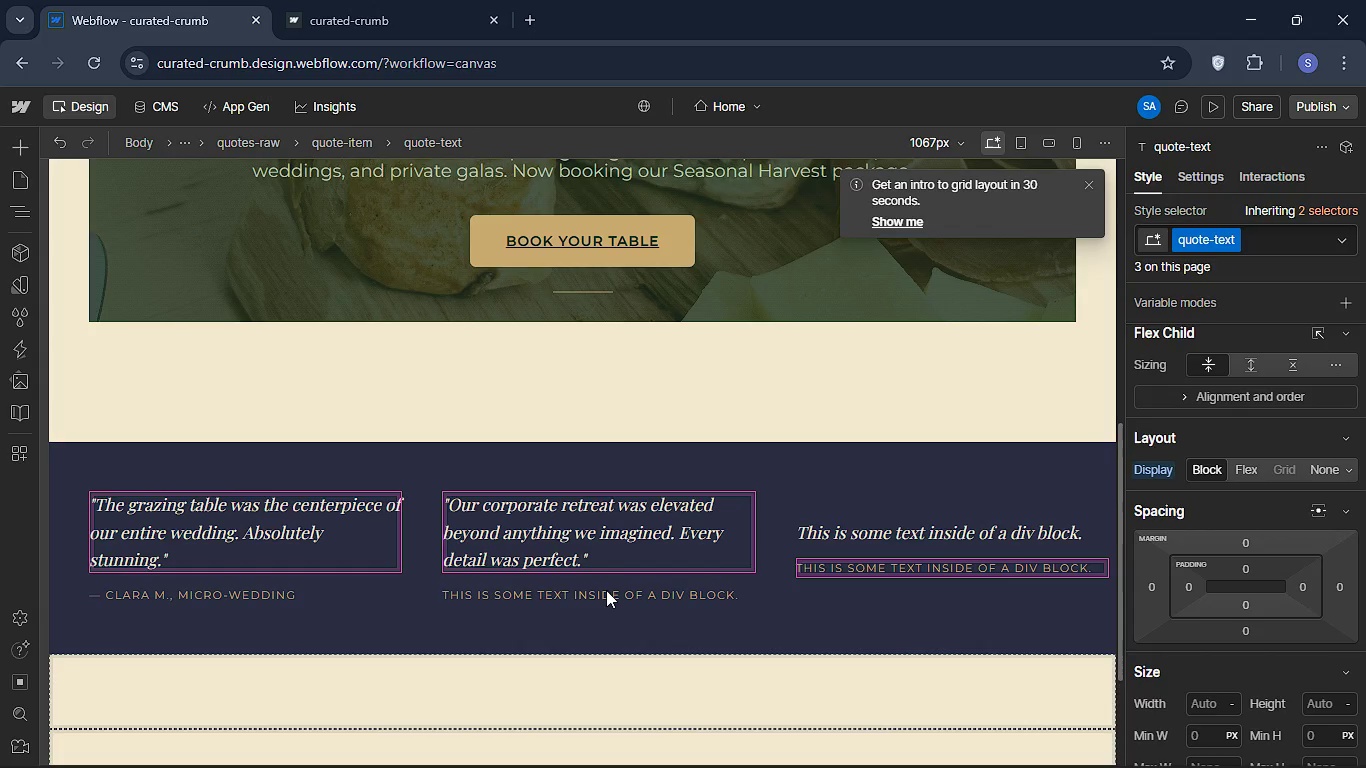 
double_click([606, 590])
 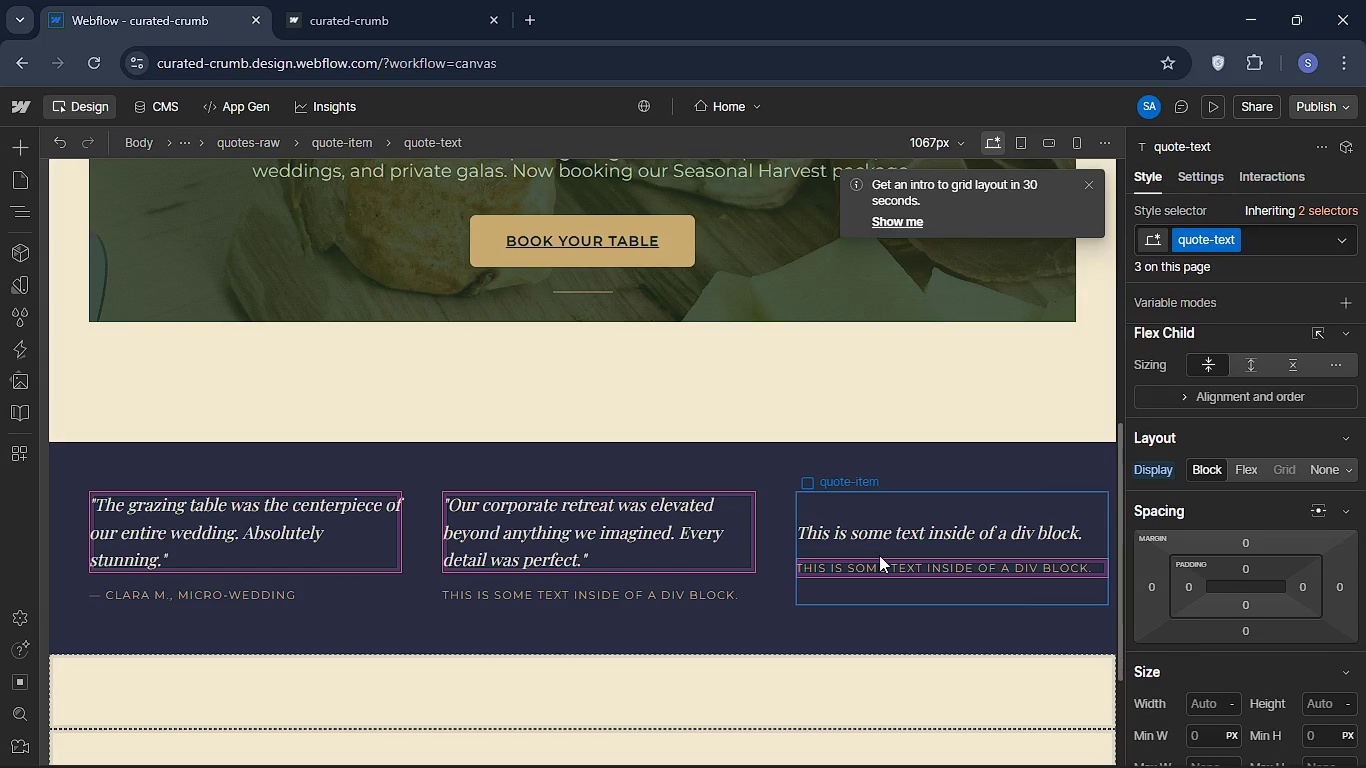 
left_click([879, 555])
 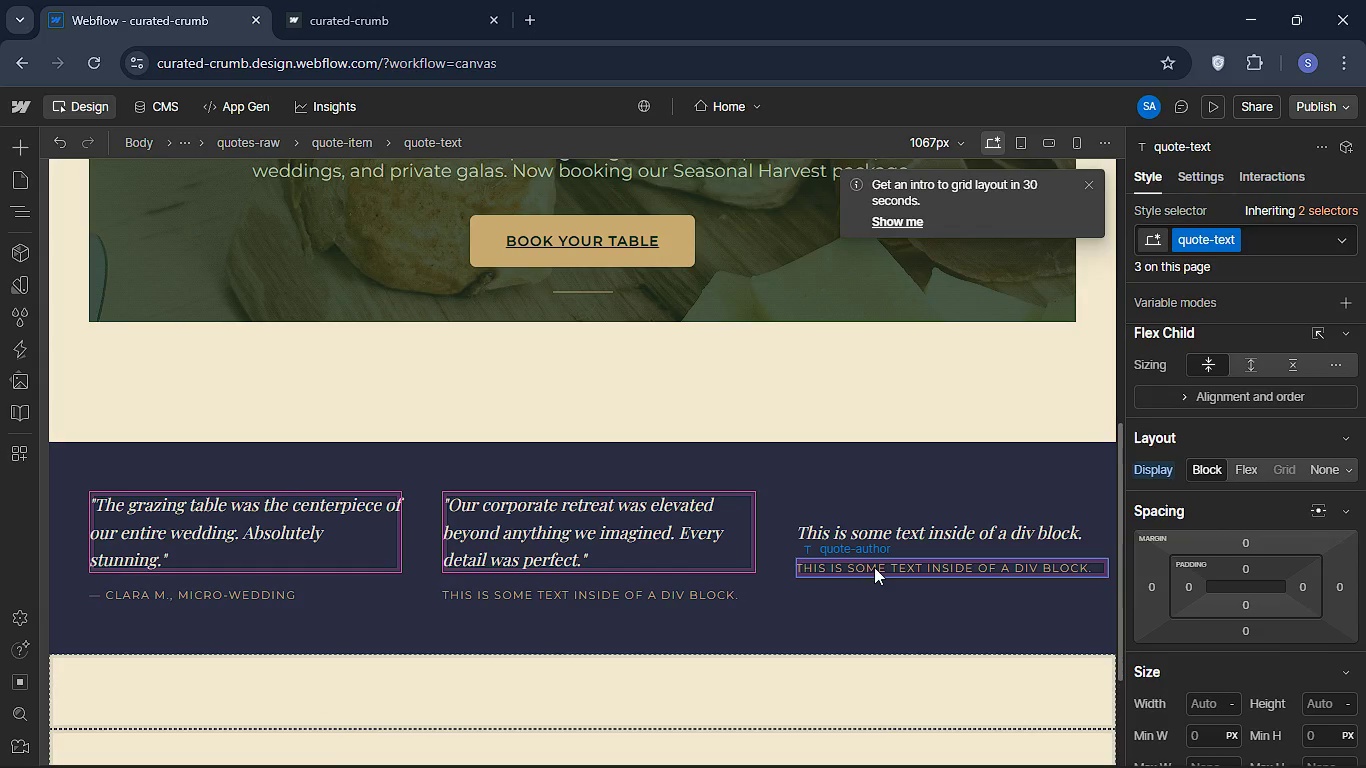 
left_click([874, 567])
 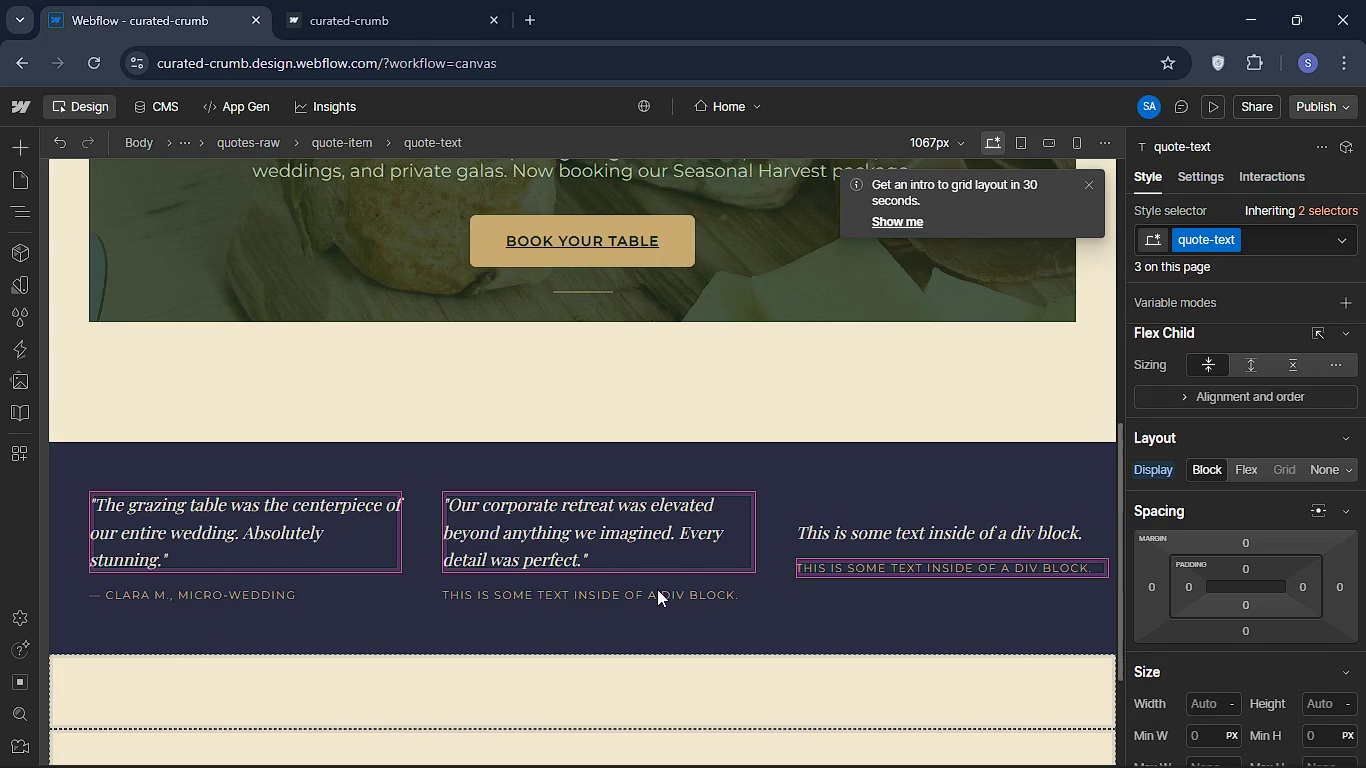 
left_click([658, 588])
 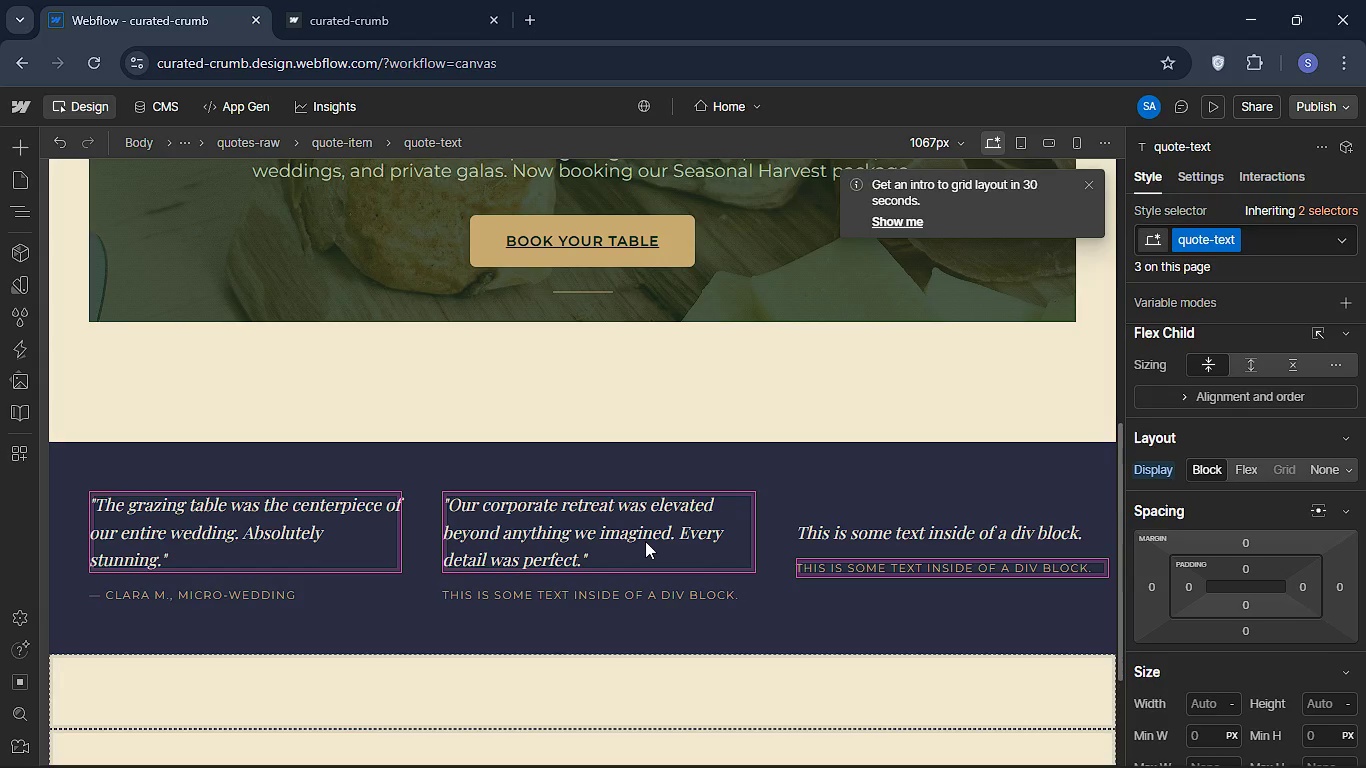 
left_click([612, 541])
 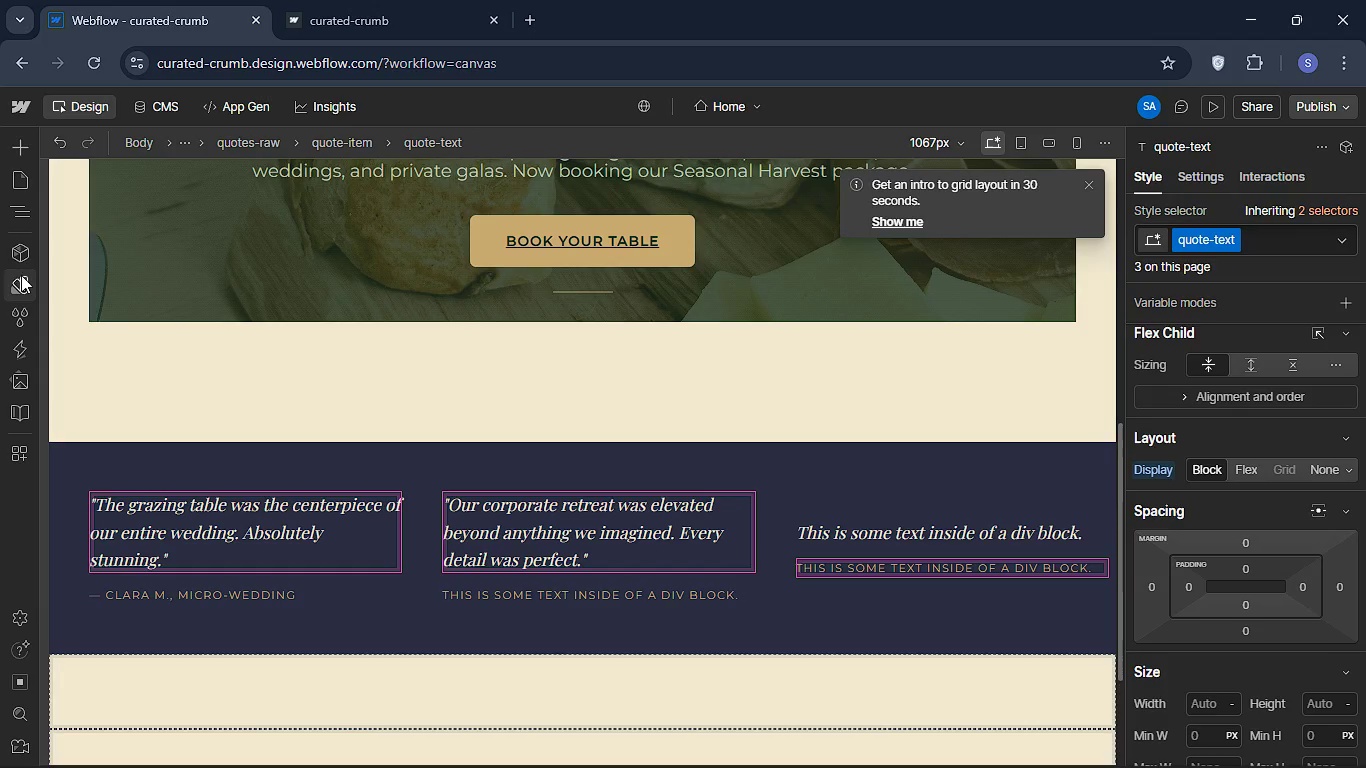 
left_click([20, 221])
 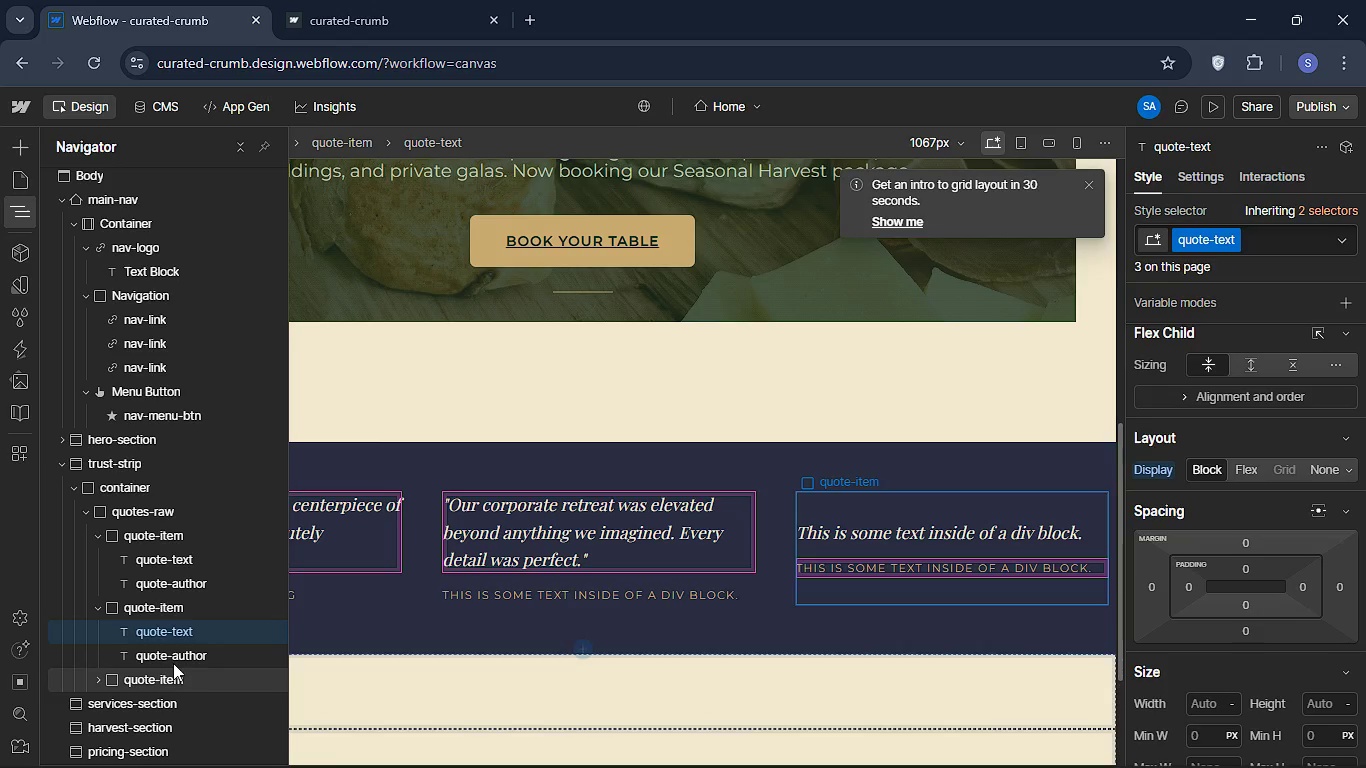 
left_click([174, 657])
 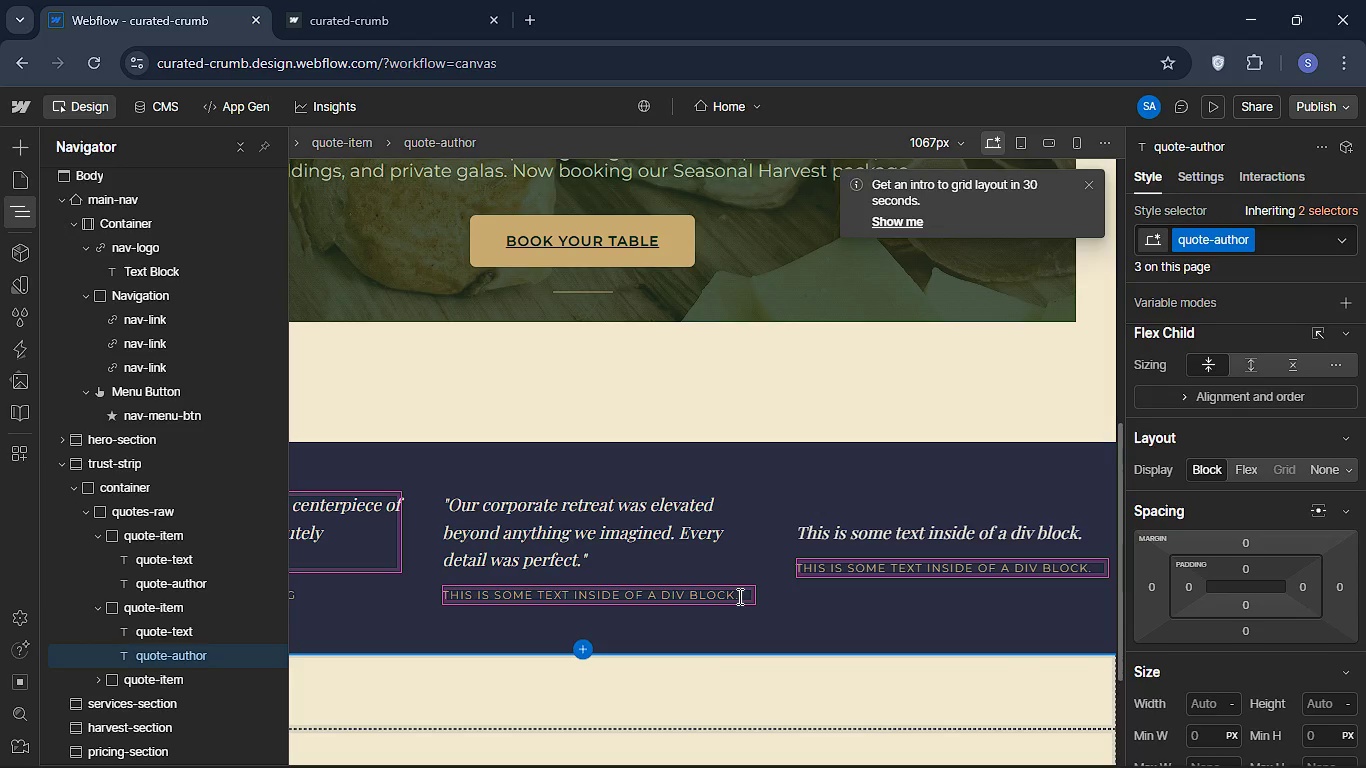 
left_click_drag(start_coordinate=[747, 596], to_coordinate=[630, 611])
 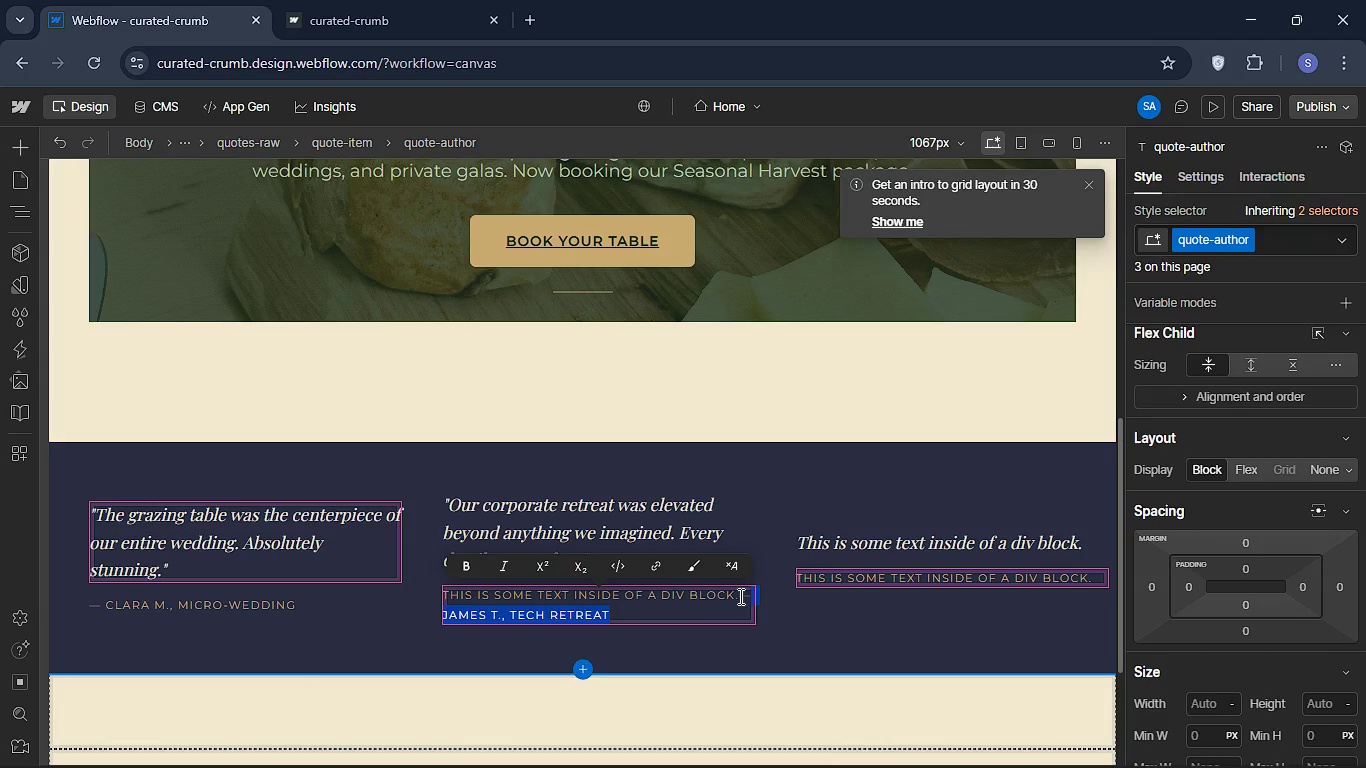 
key(Control+V)
 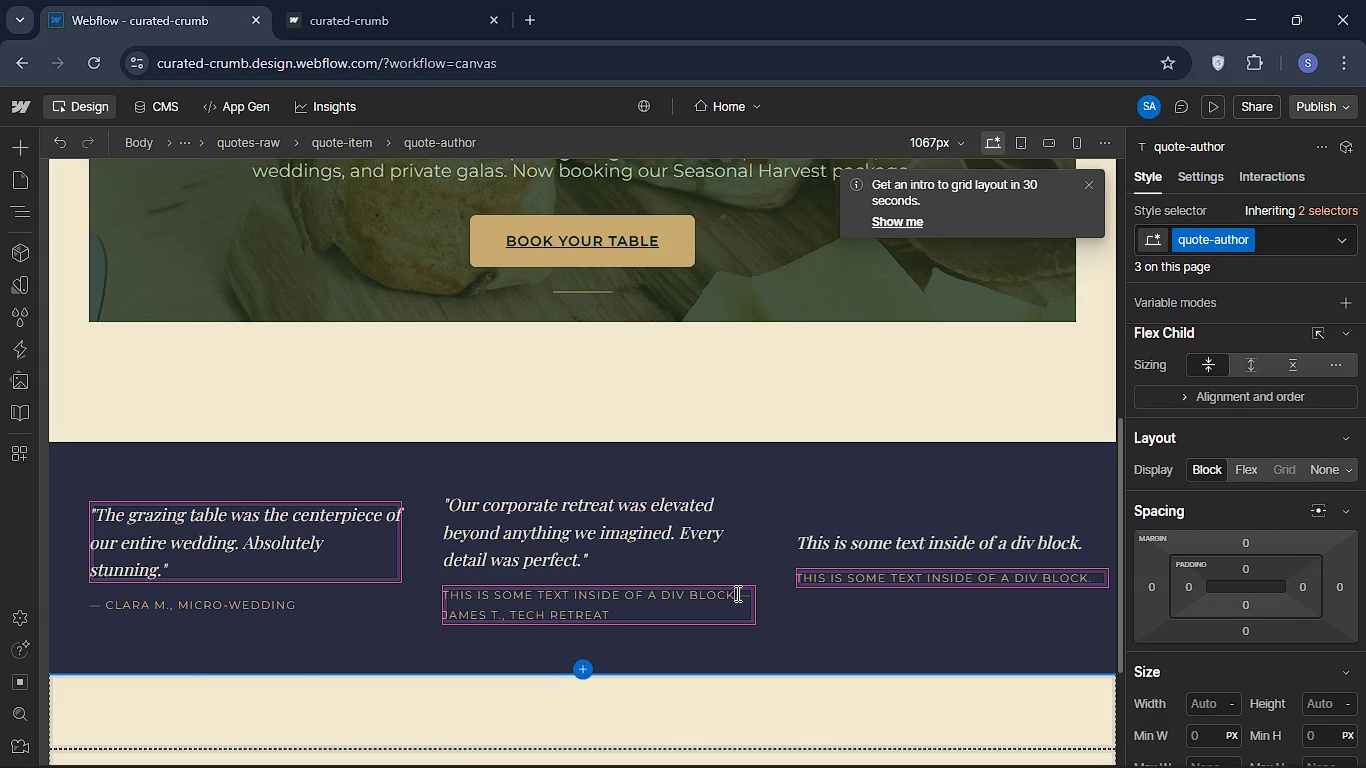 
left_click([732, 599])
 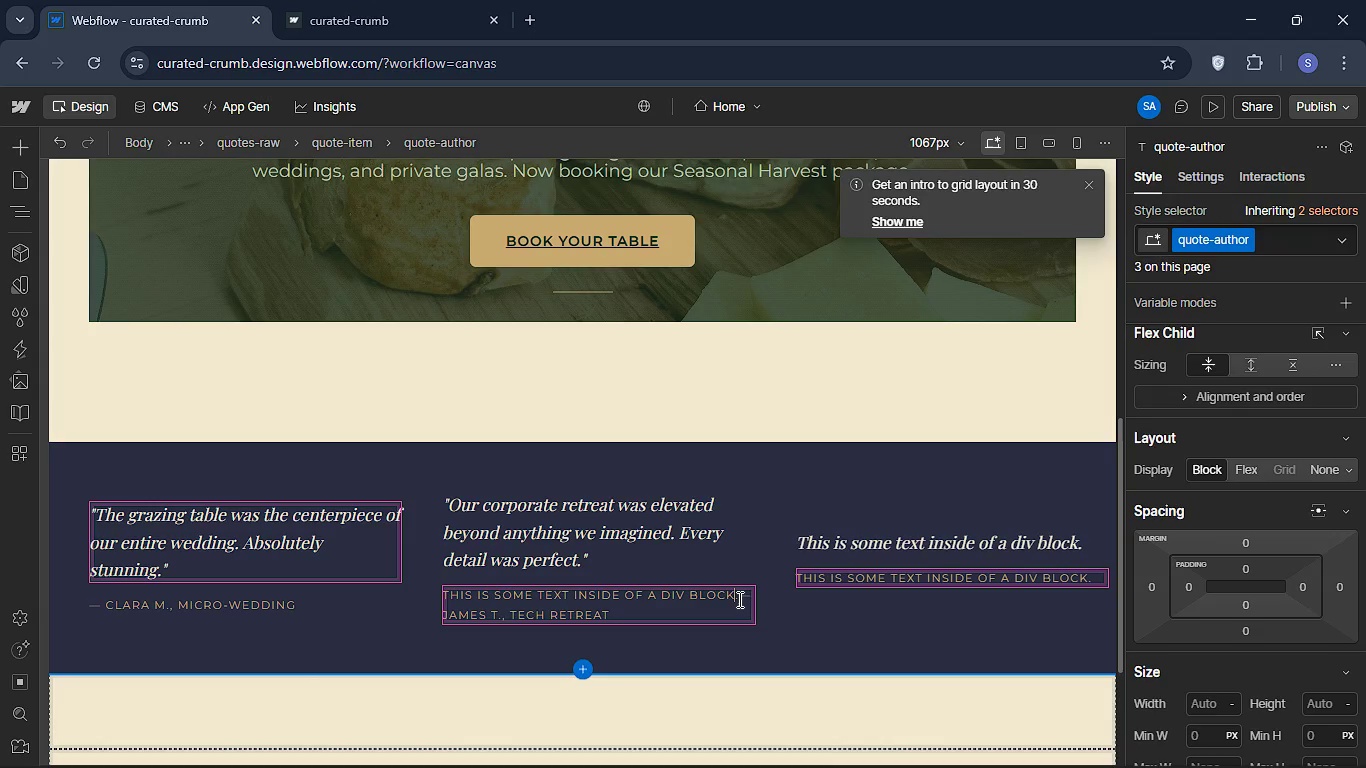 
left_click_drag(start_coordinate=[738, 599], to_coordinate=[435, 595])
 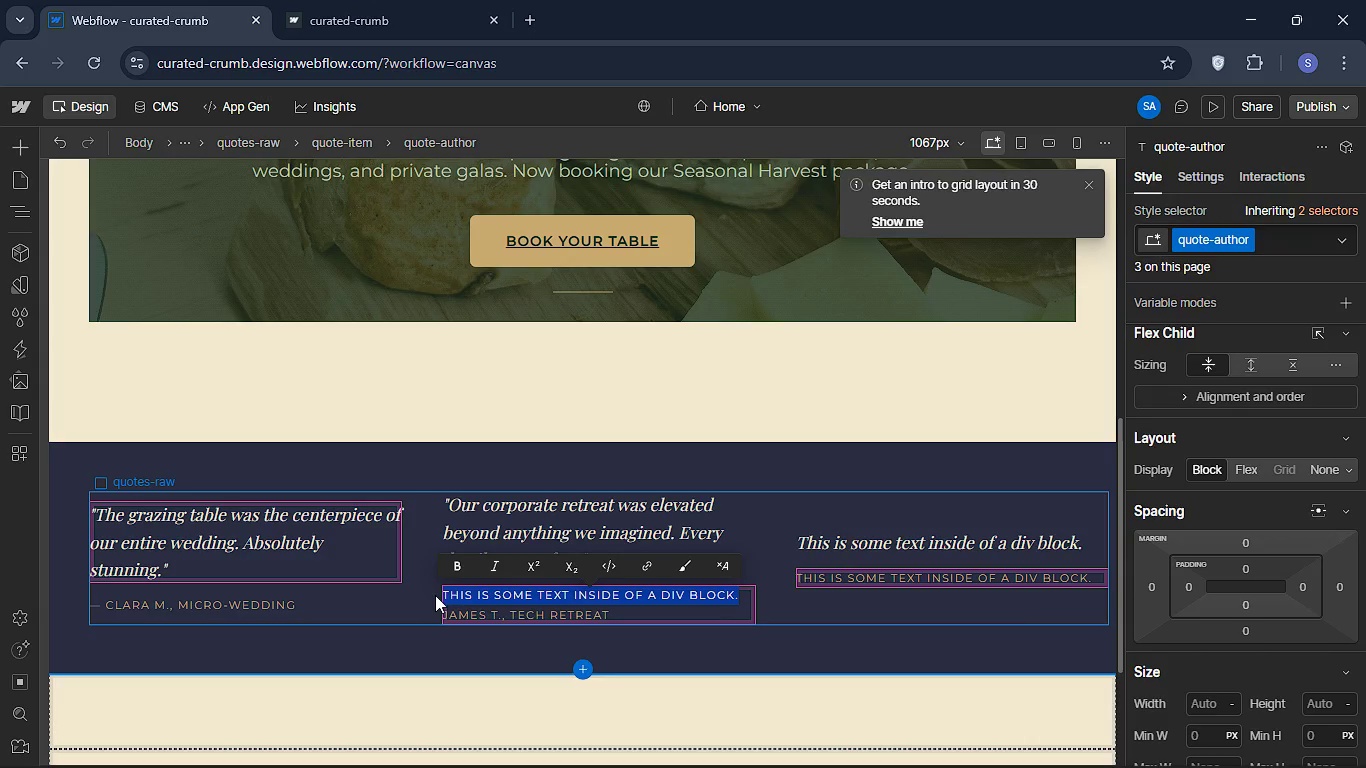 
key(Delete)
 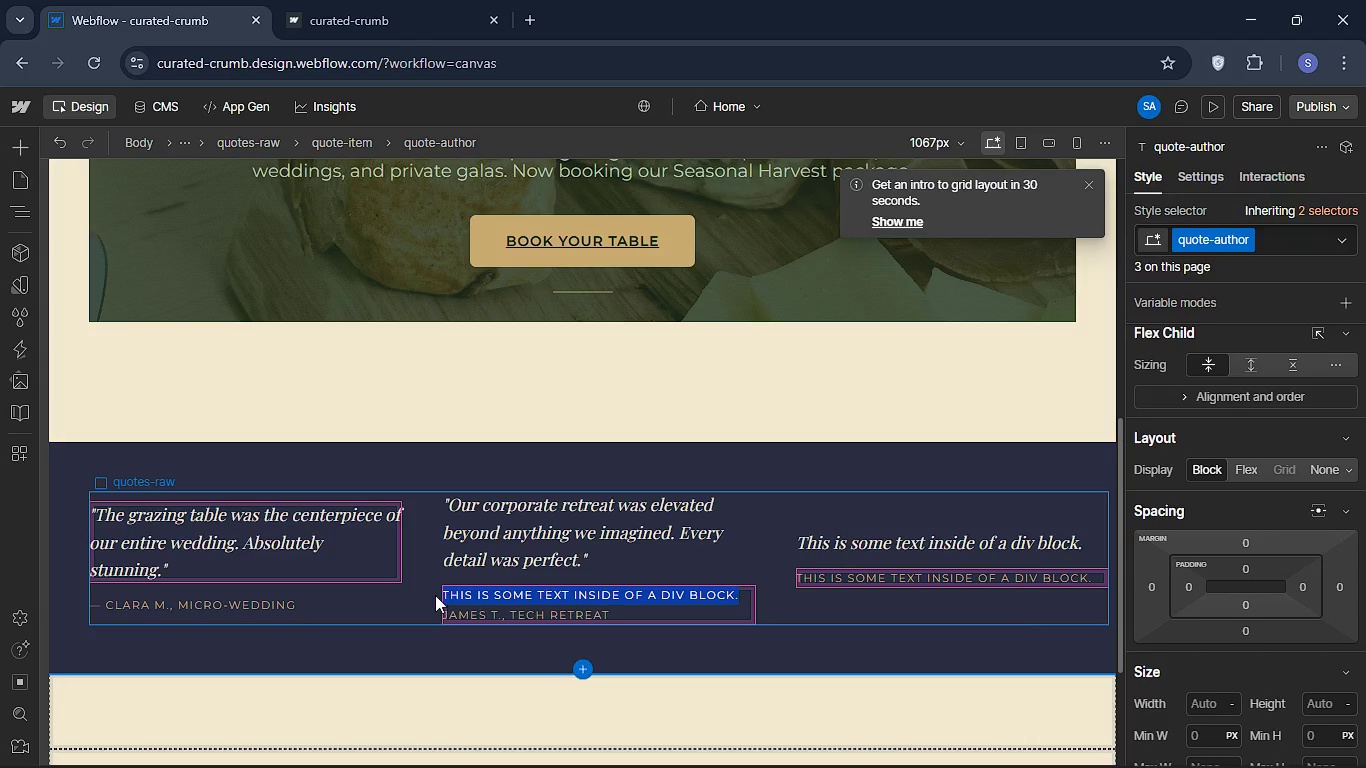 
key(Control+X)
 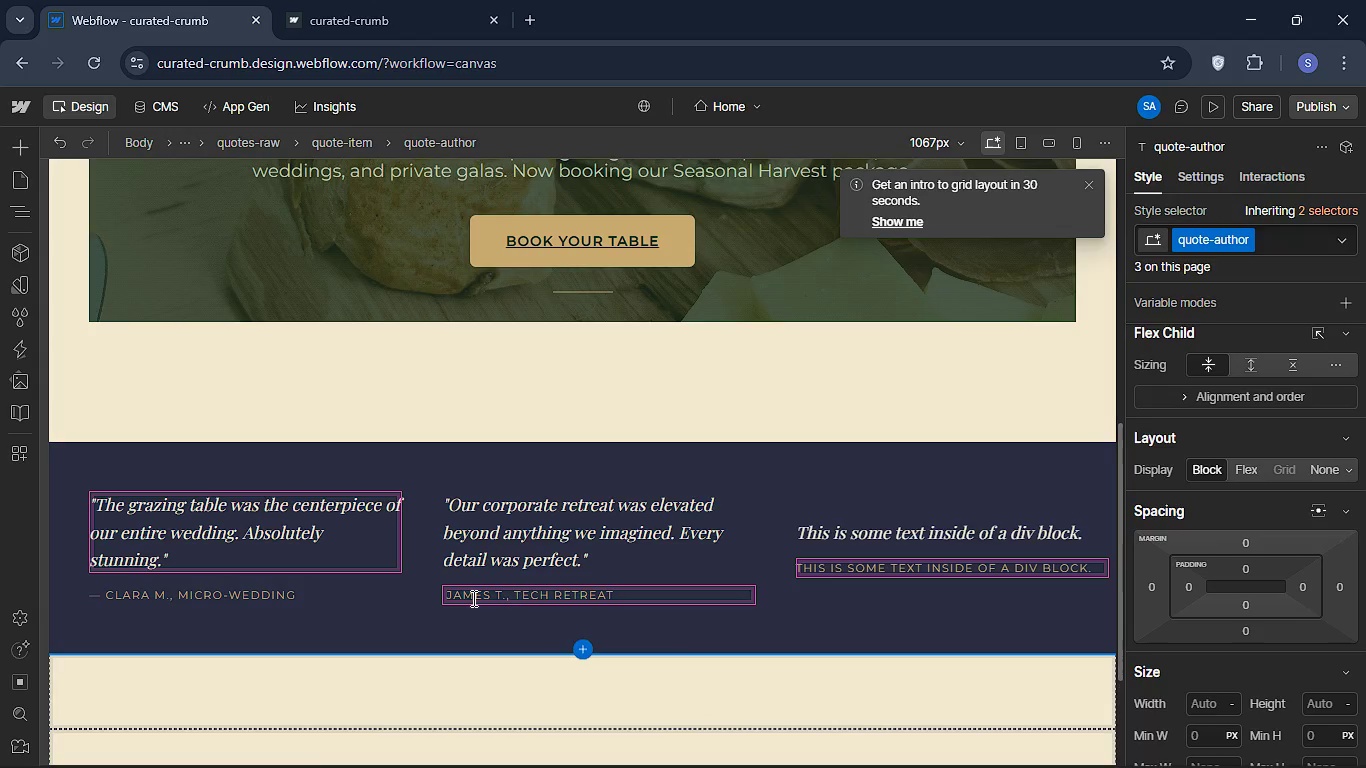 
left_click([458, 592])
 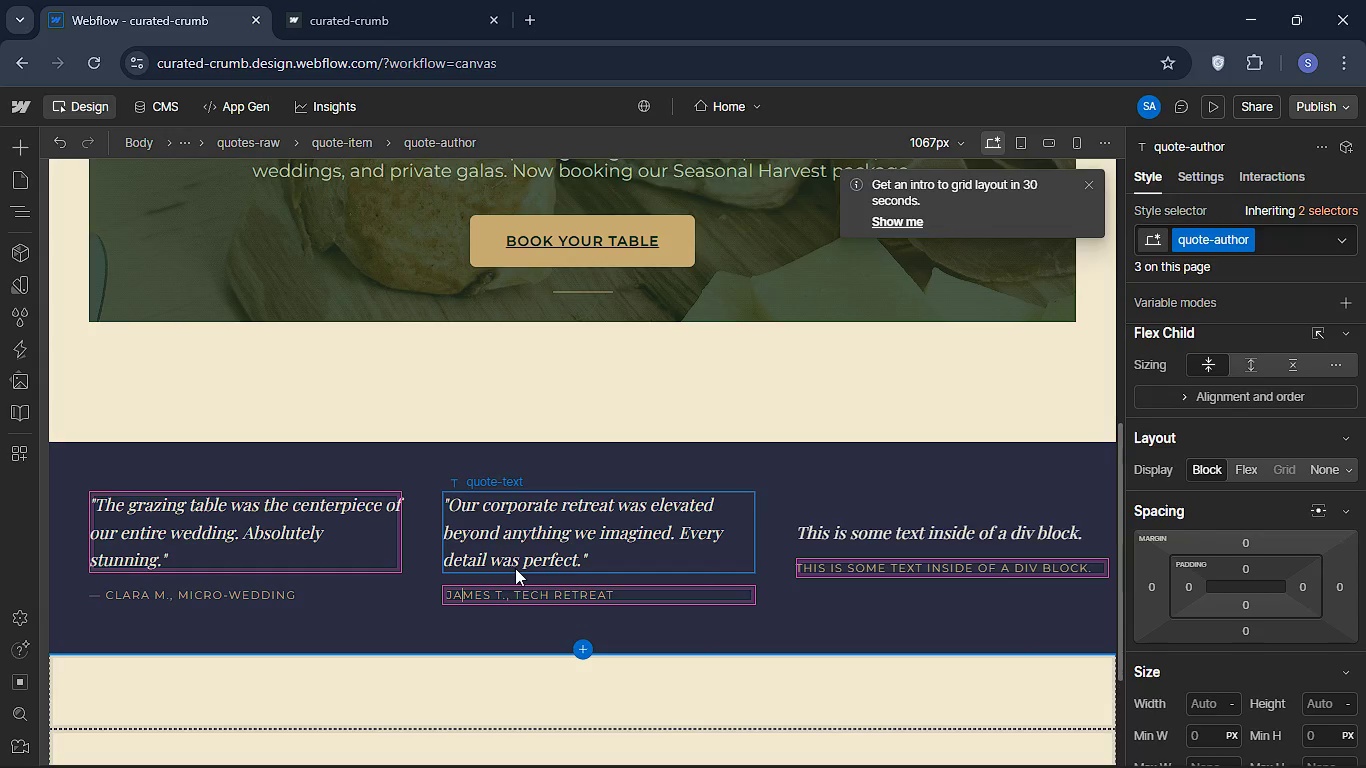 
key(ArrowLeft)
 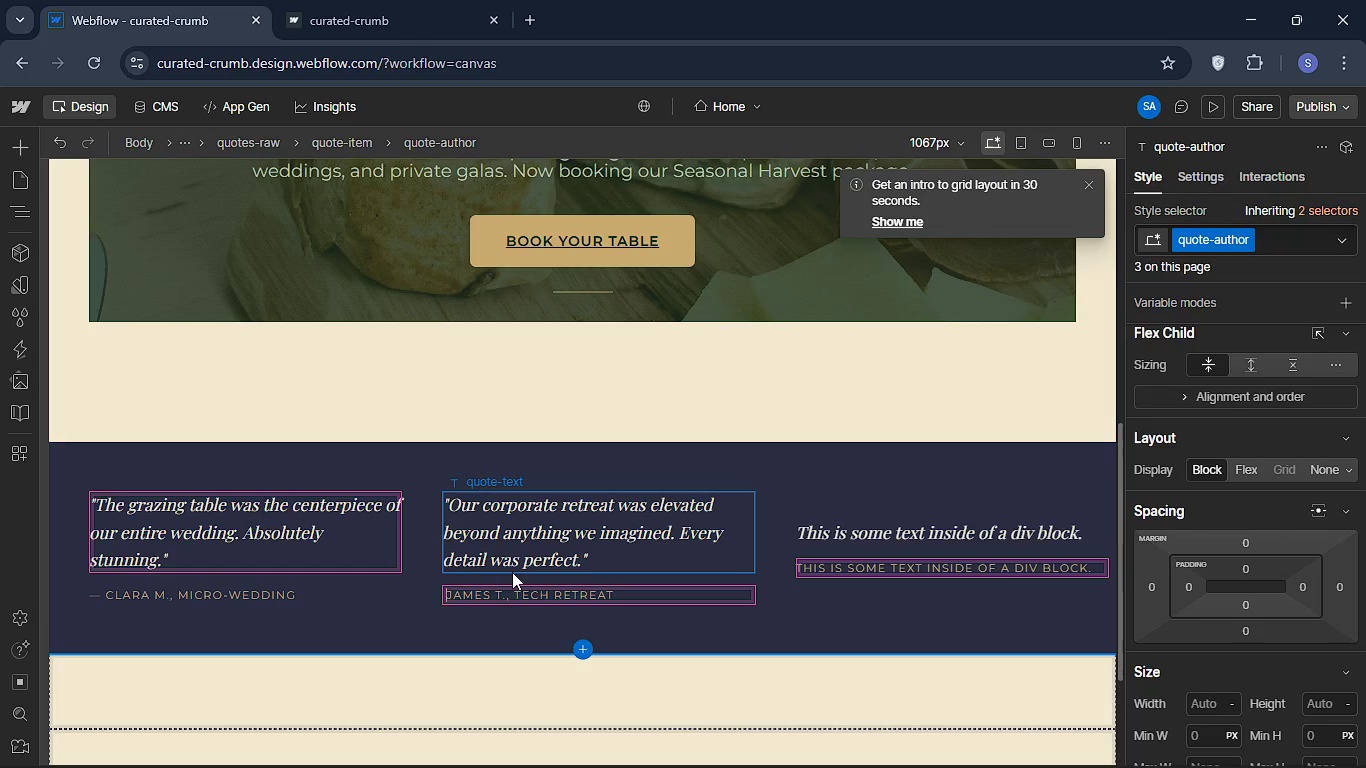 
key(ArrowLeft)
 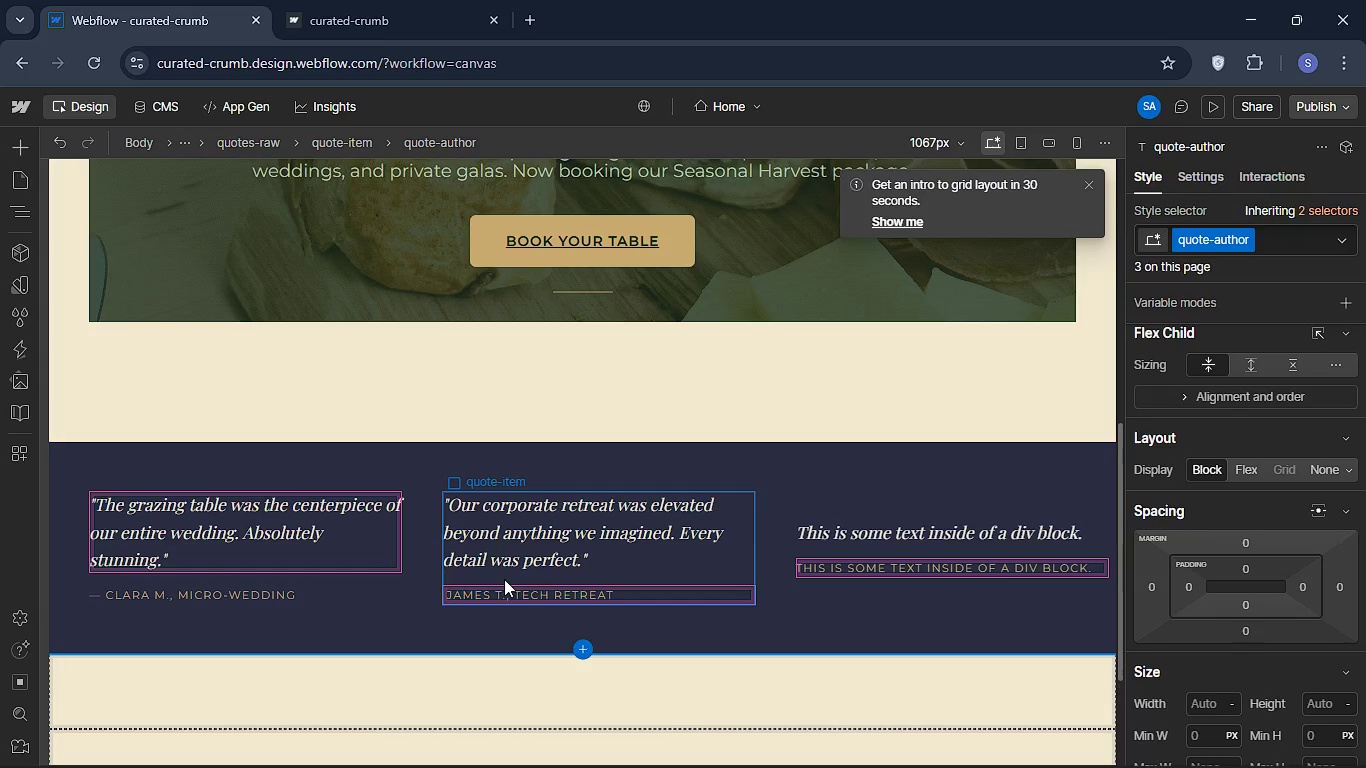 
key(Minus)
 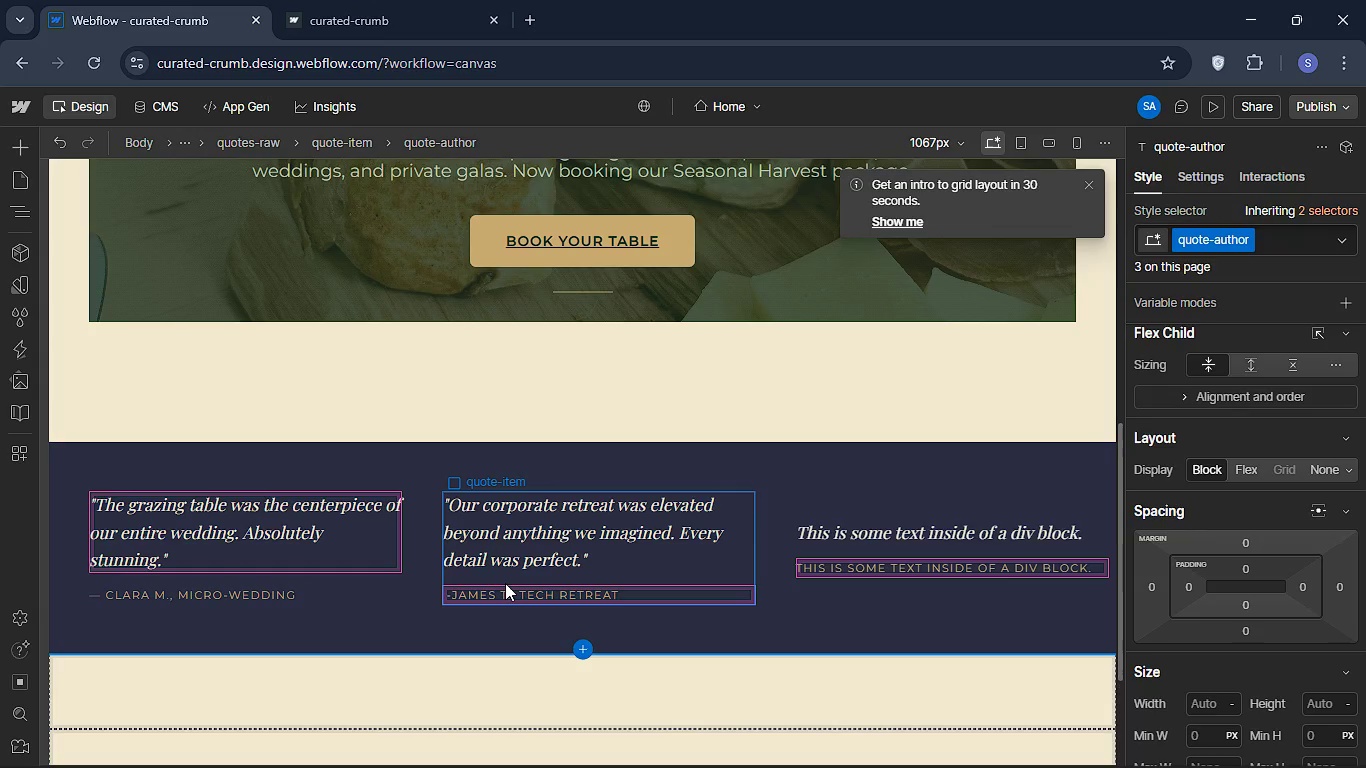 
key(Backspace)
 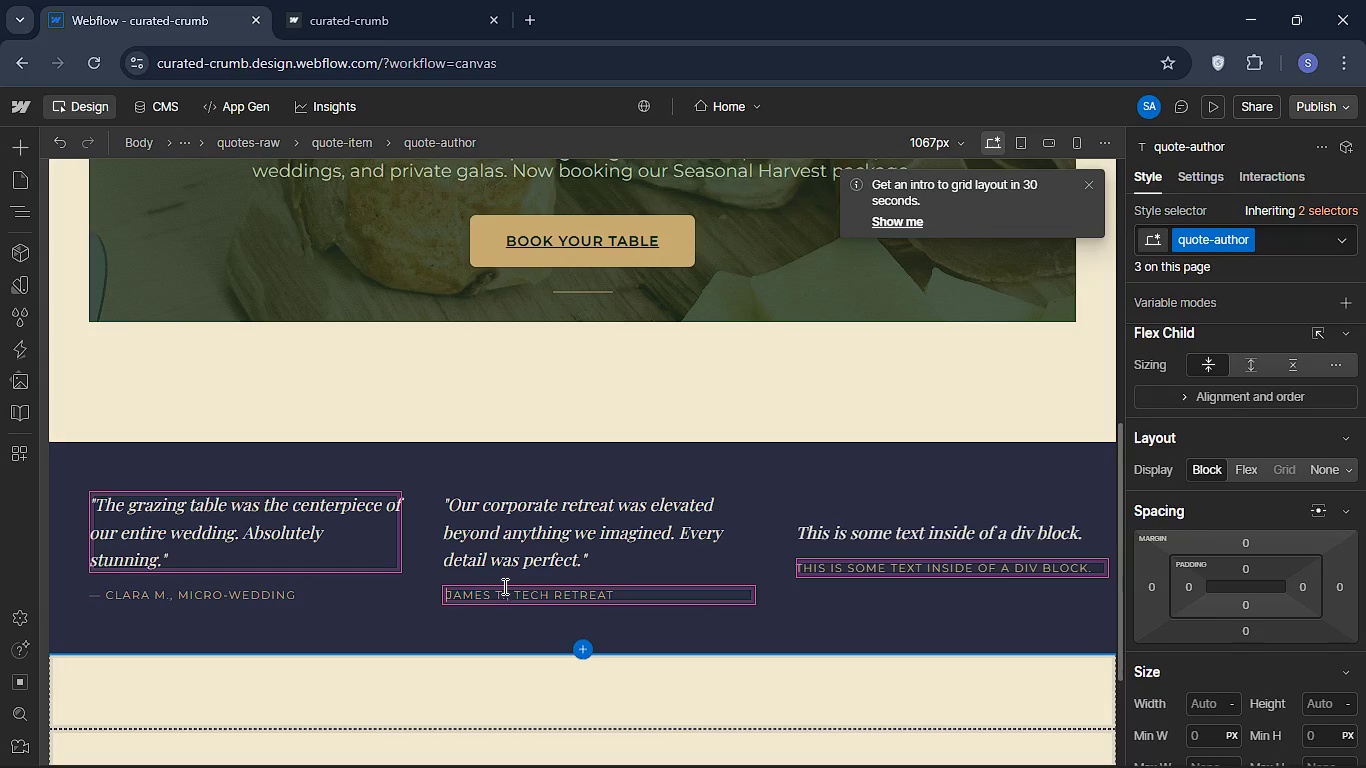 
key(Shift+Minus)
 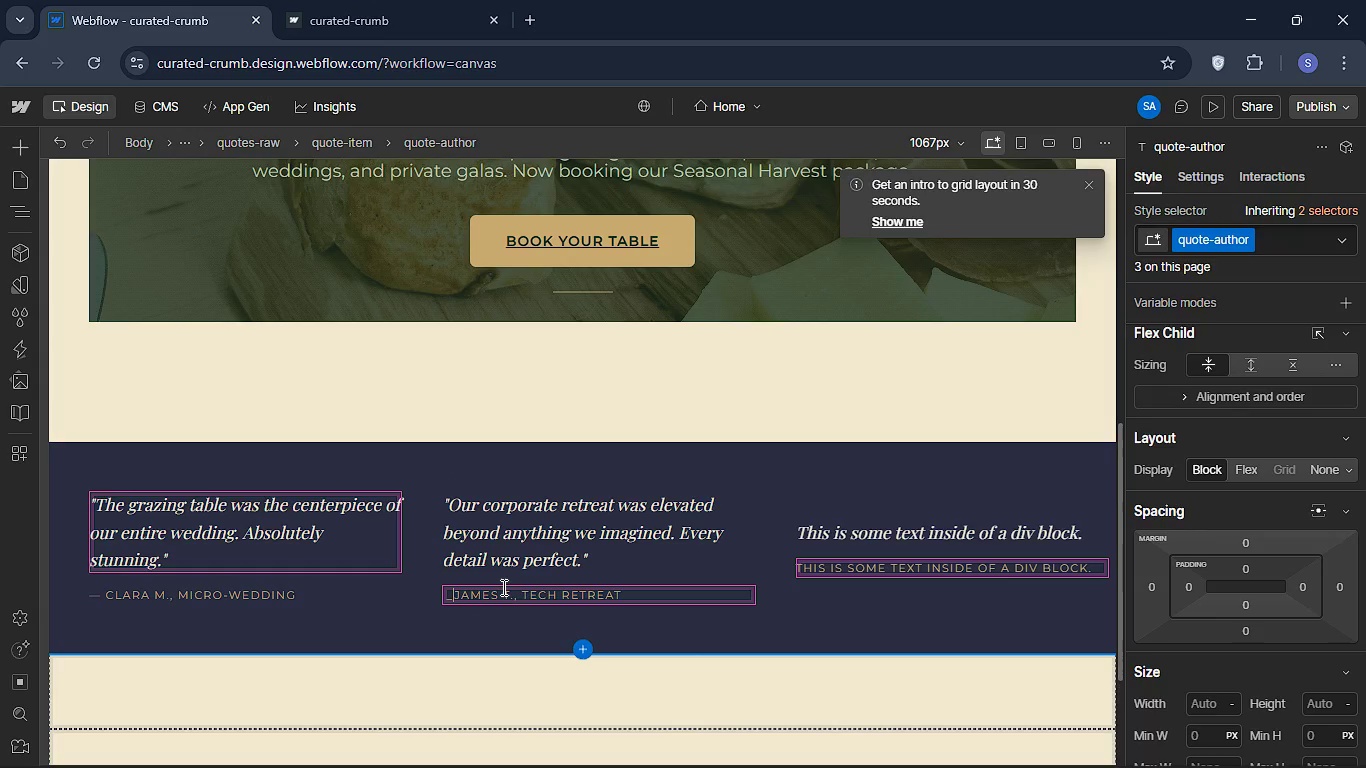 
key(Backspace)
 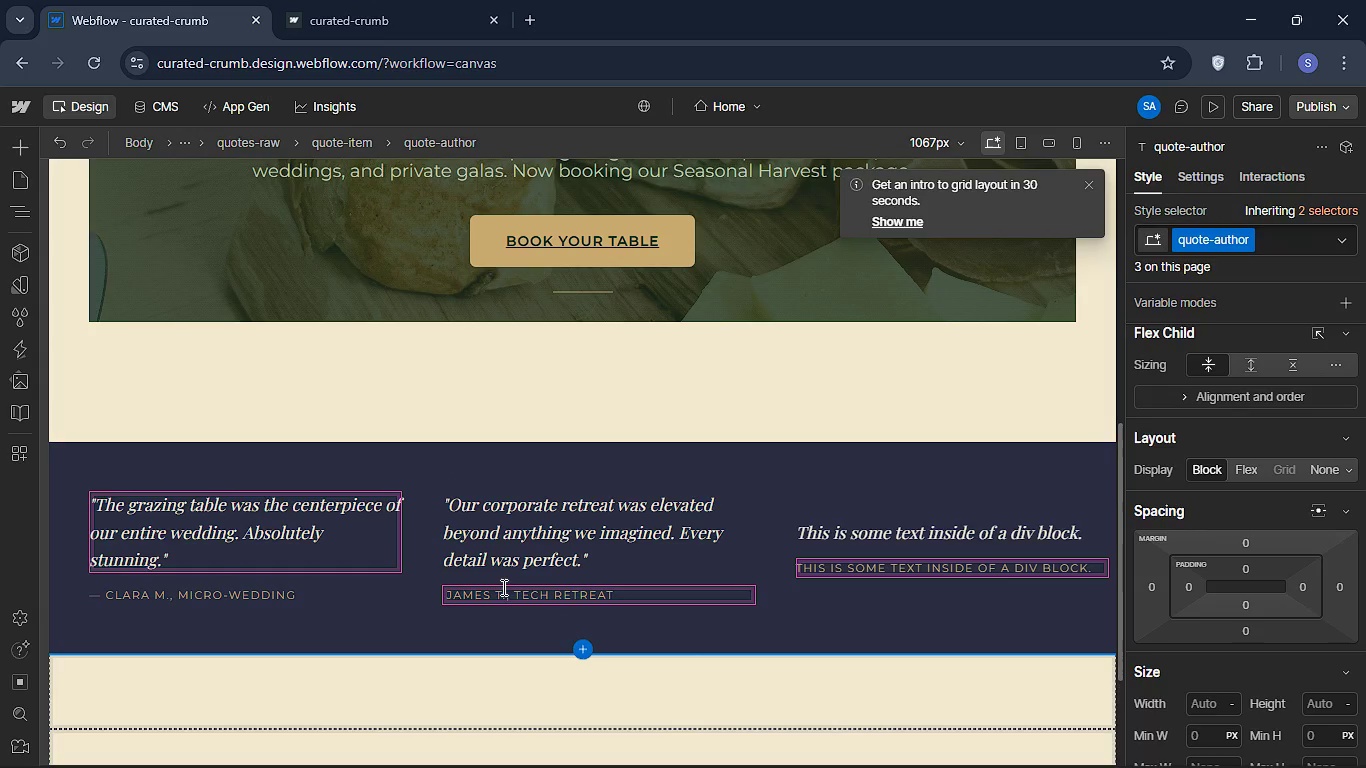 
key(Minus)
 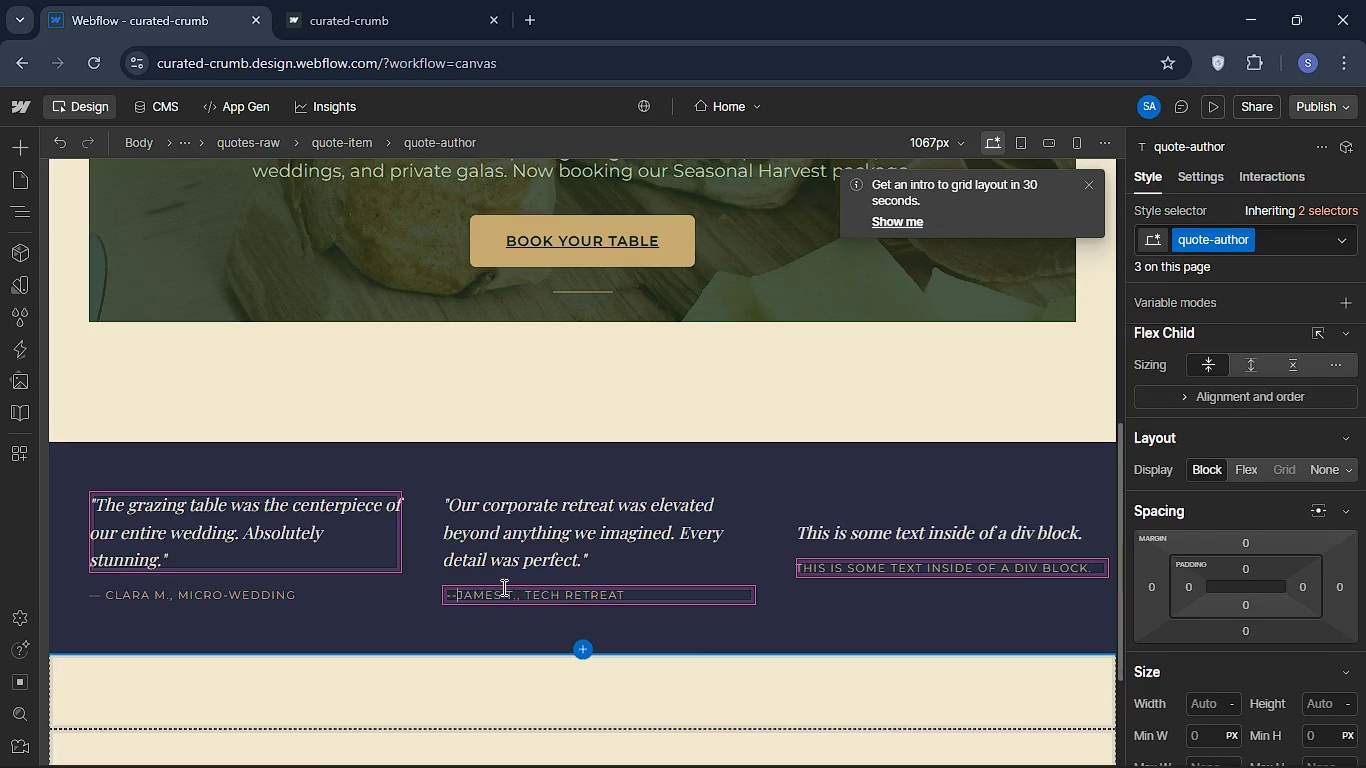 
key(Minus)
 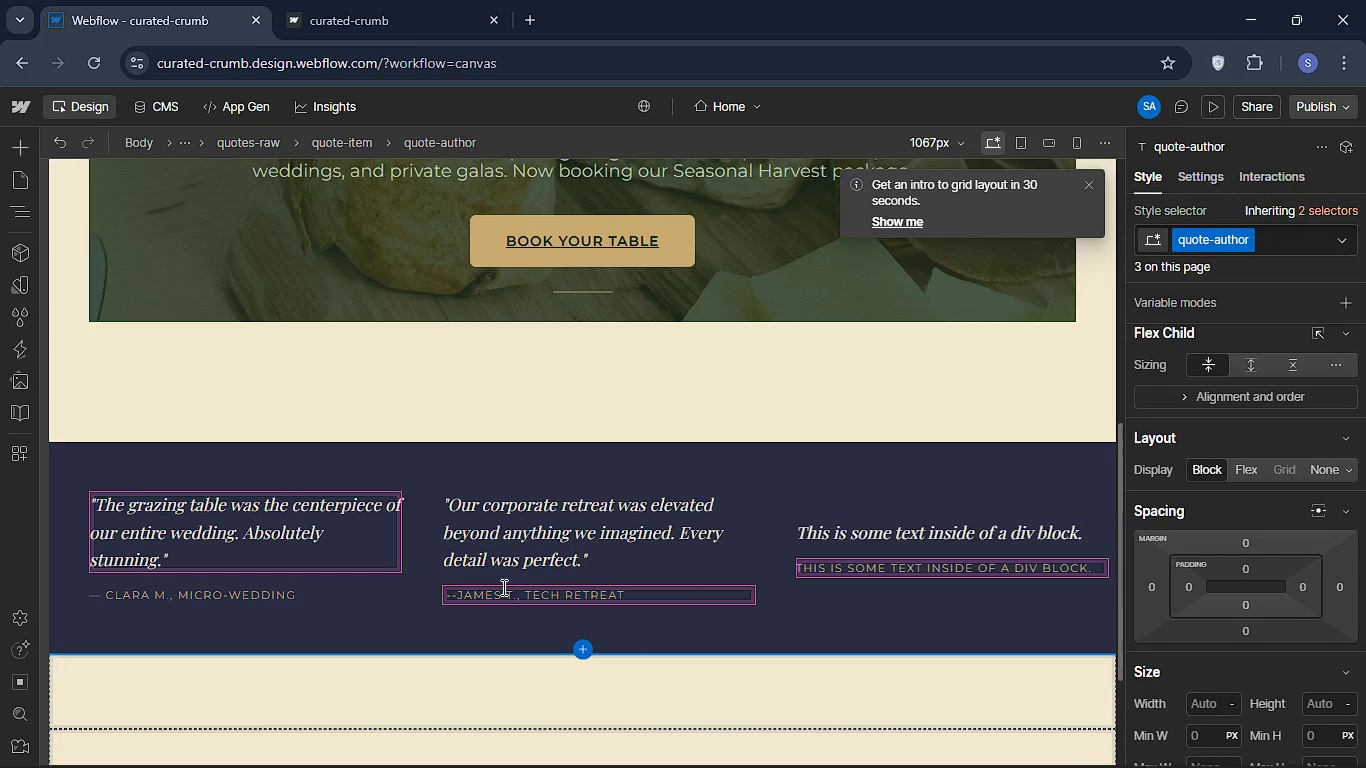 
key(Backspace)
 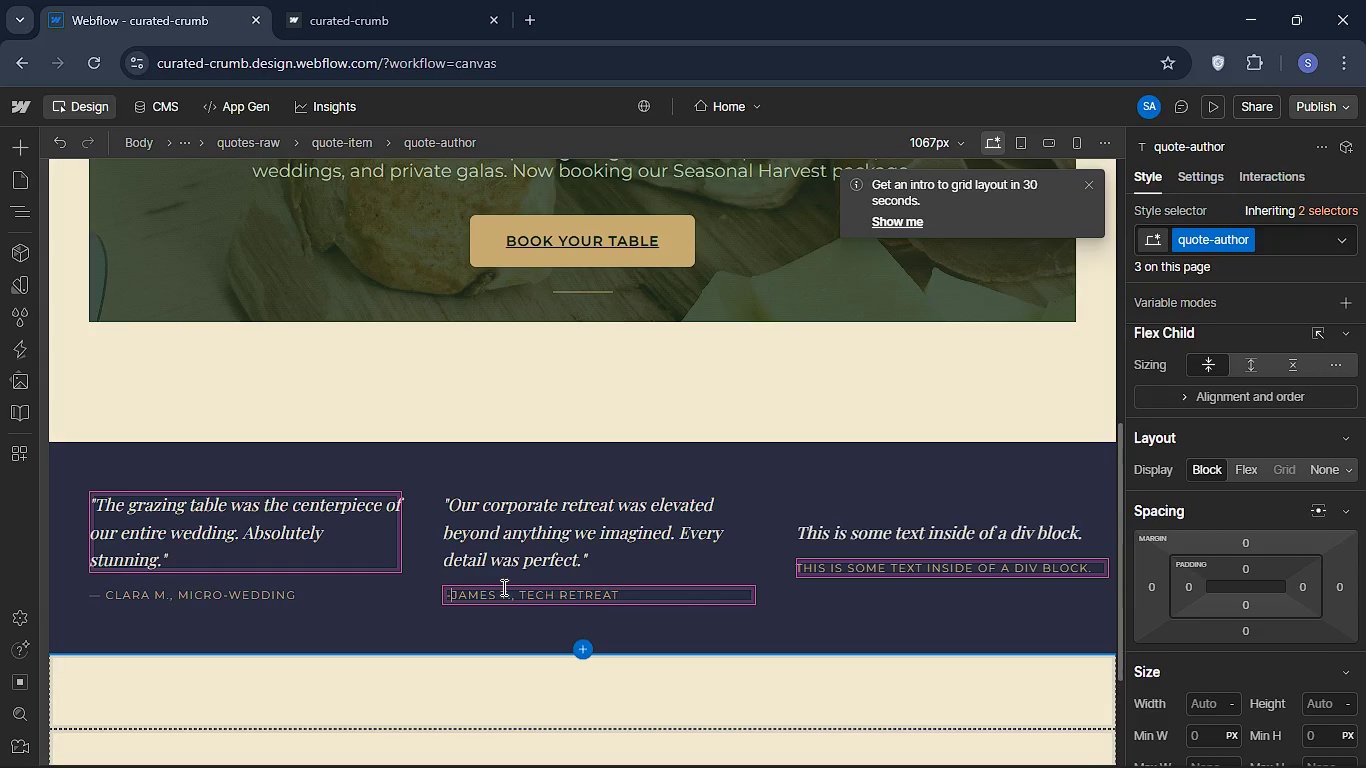 
key(Backspace)
 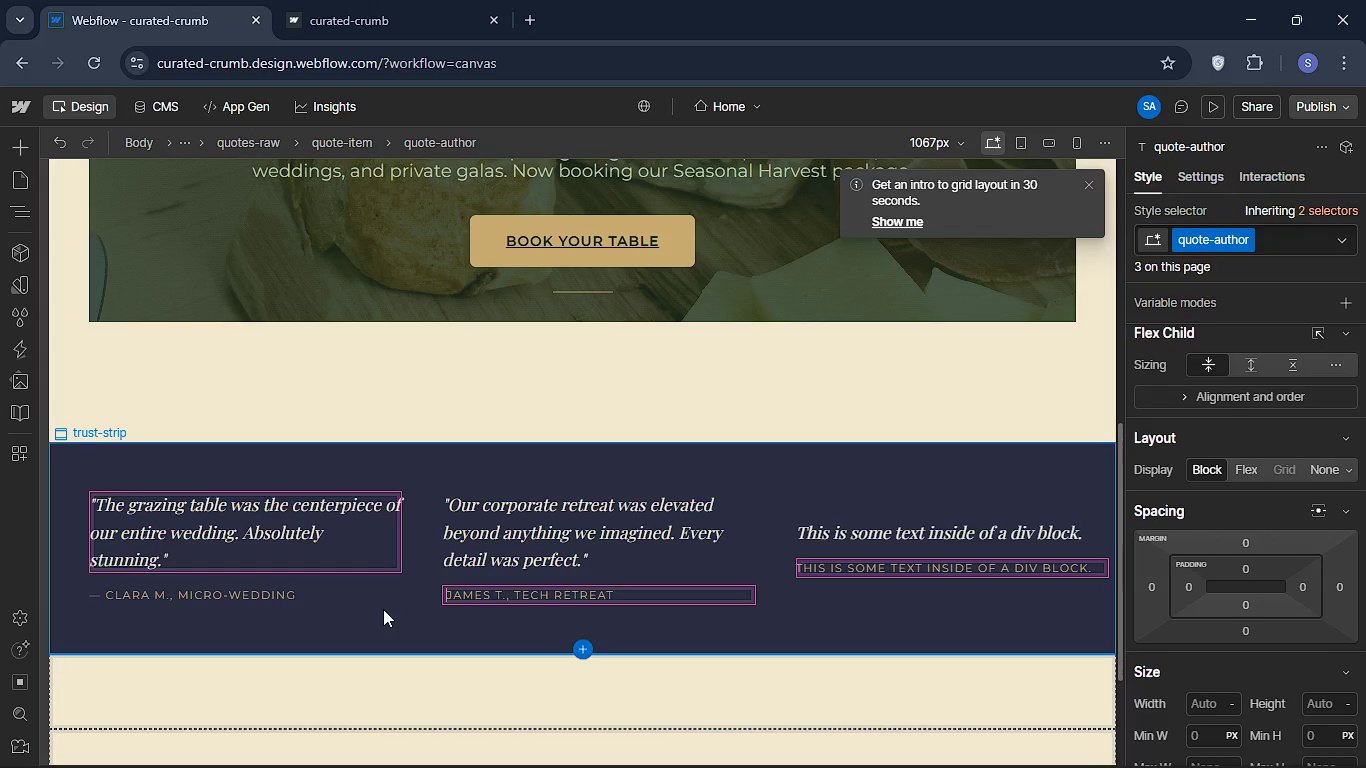 
key(Control+Z)
 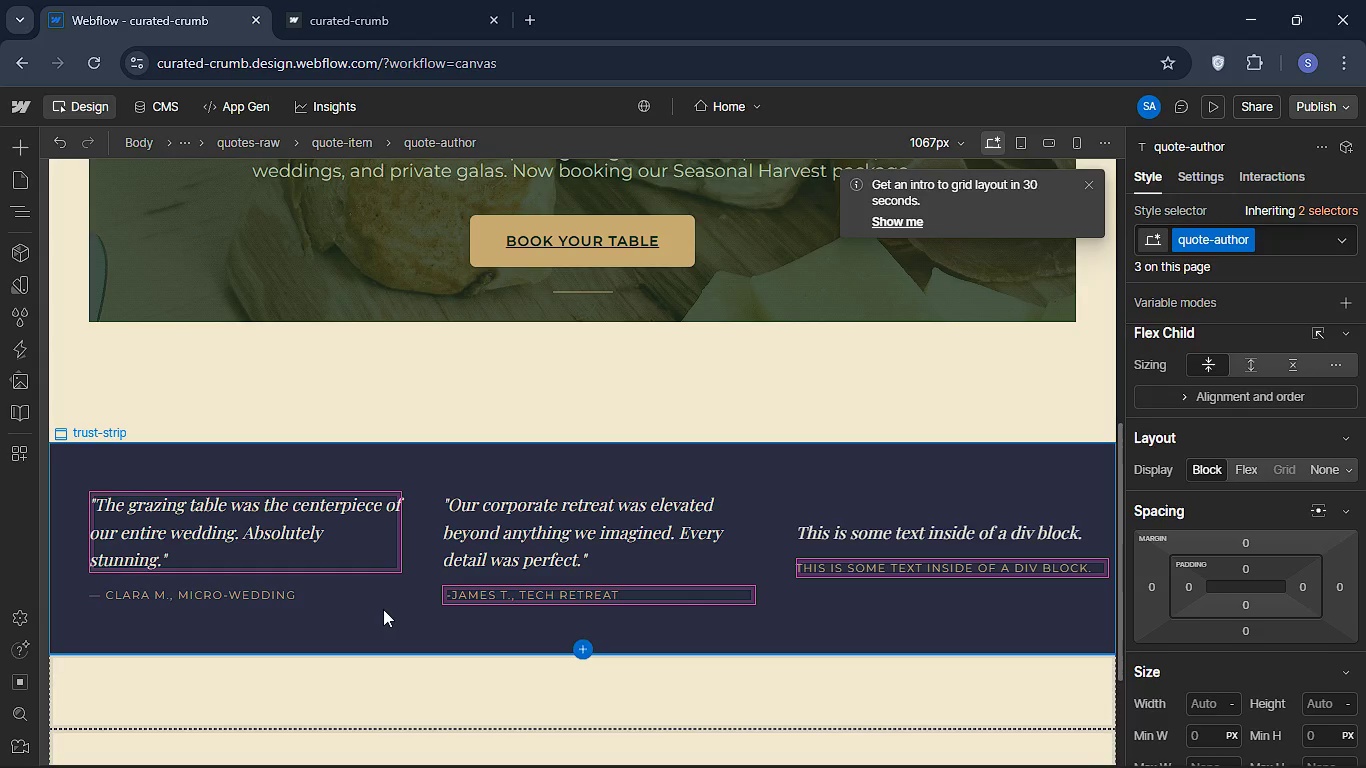 
key(Control+Z)
 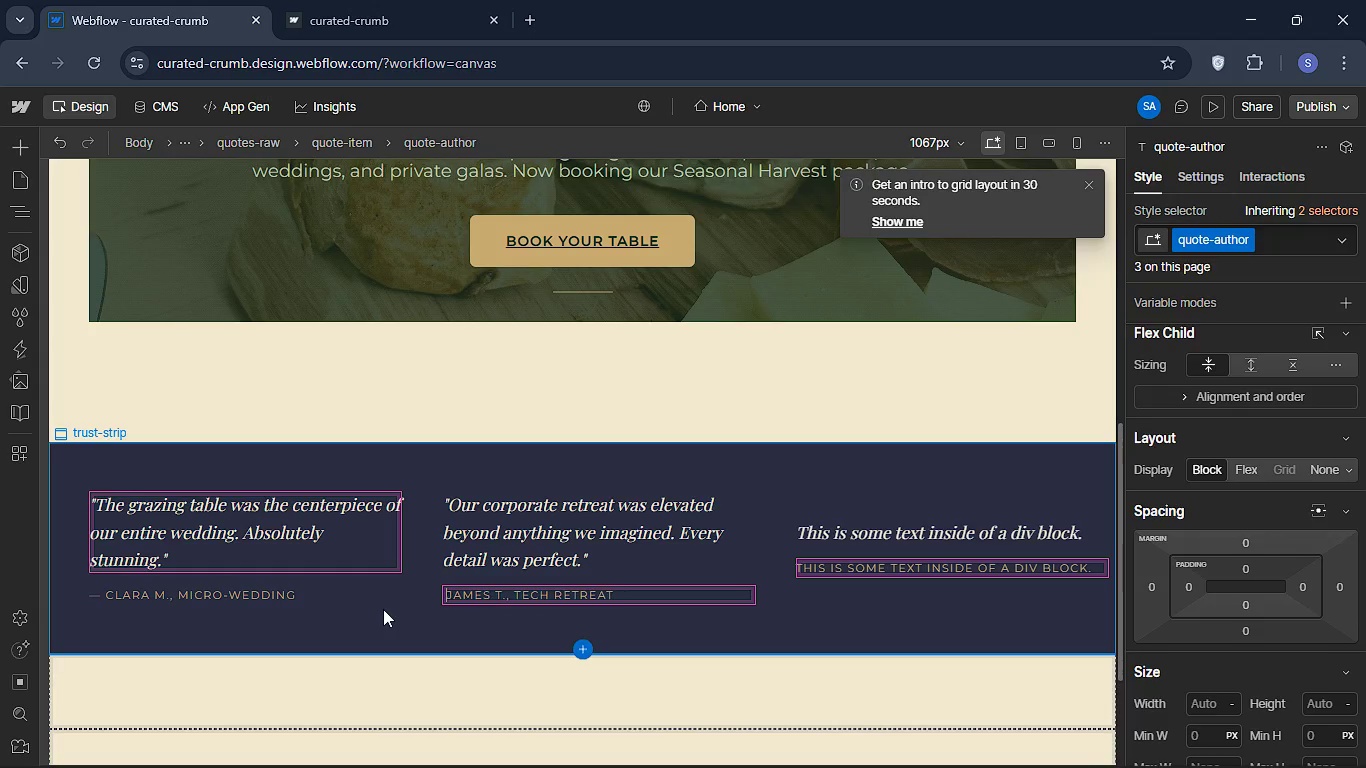 
key(Control+Z)
 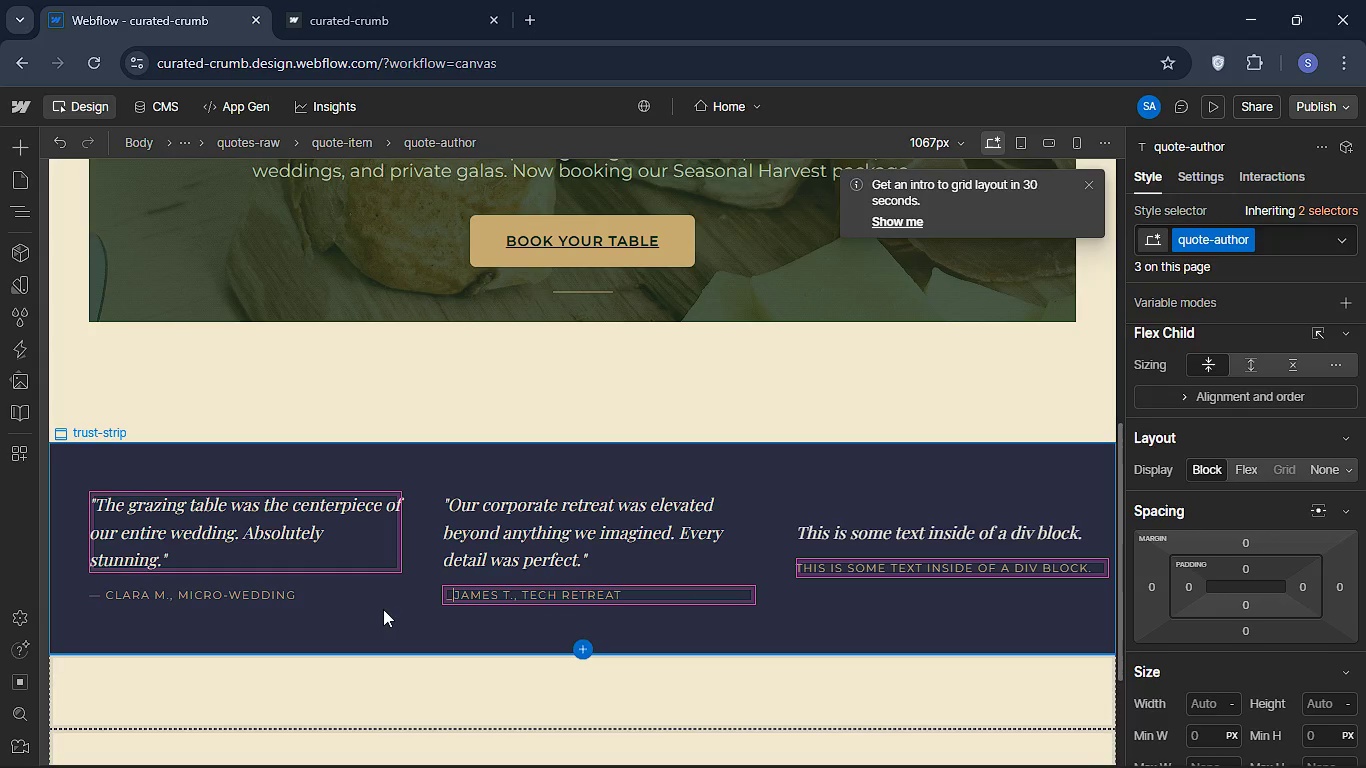 
key(Control+Z)
 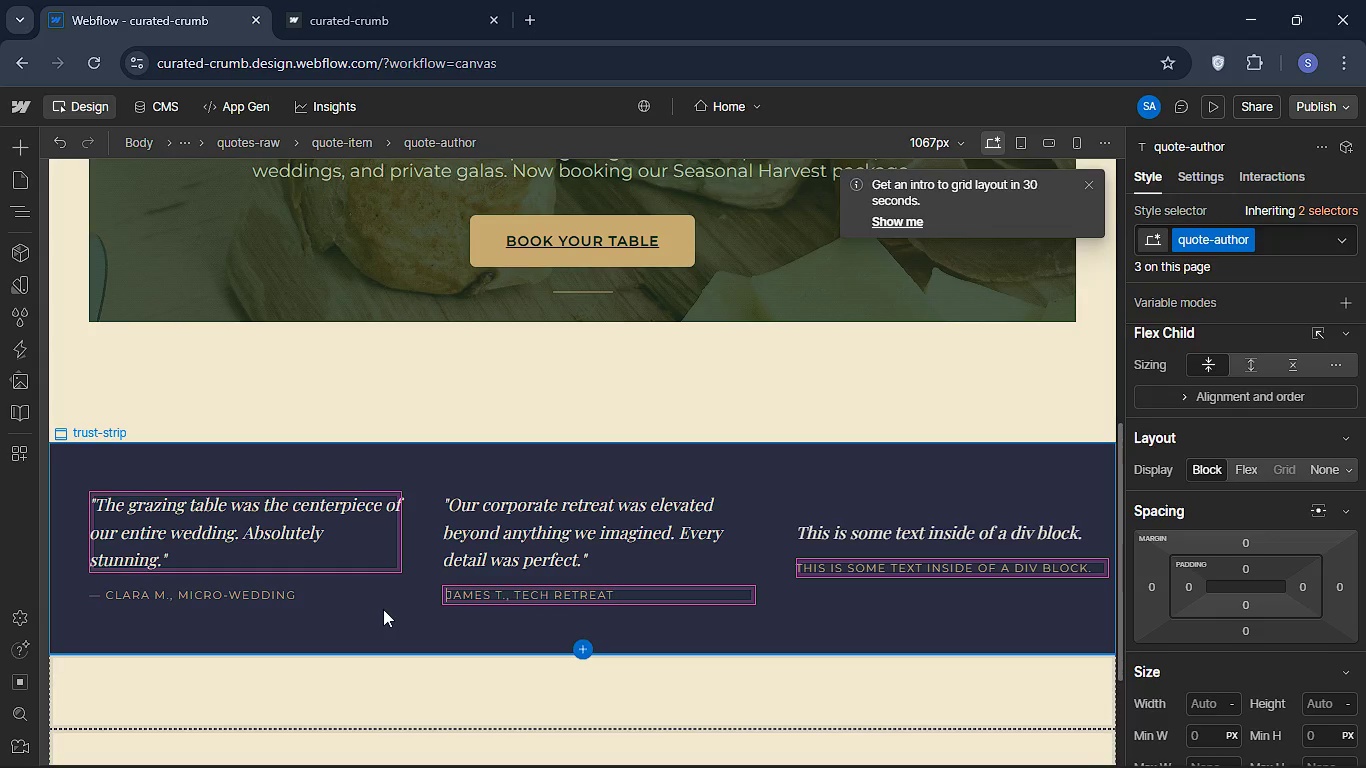 
key(Control+Z)
 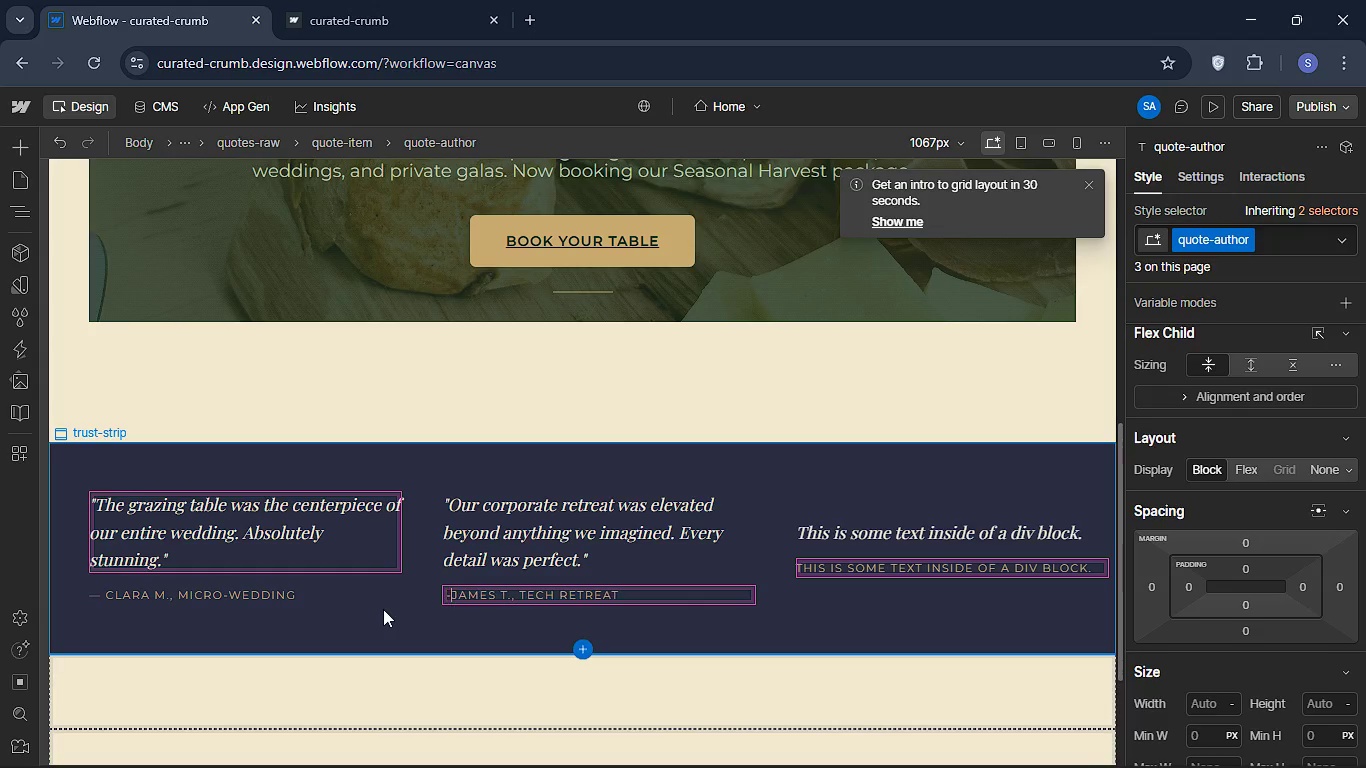 
key(Control+Z)
 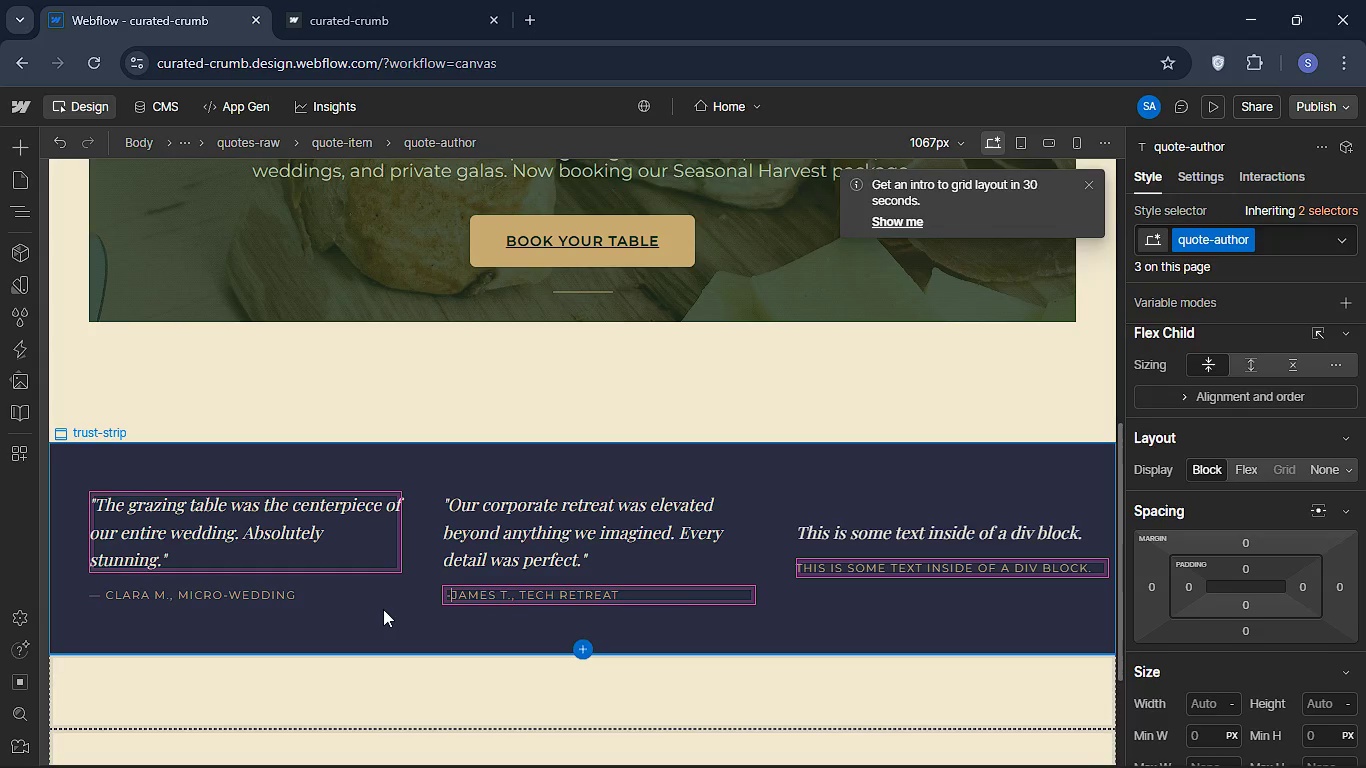 
key(Control+Z)
 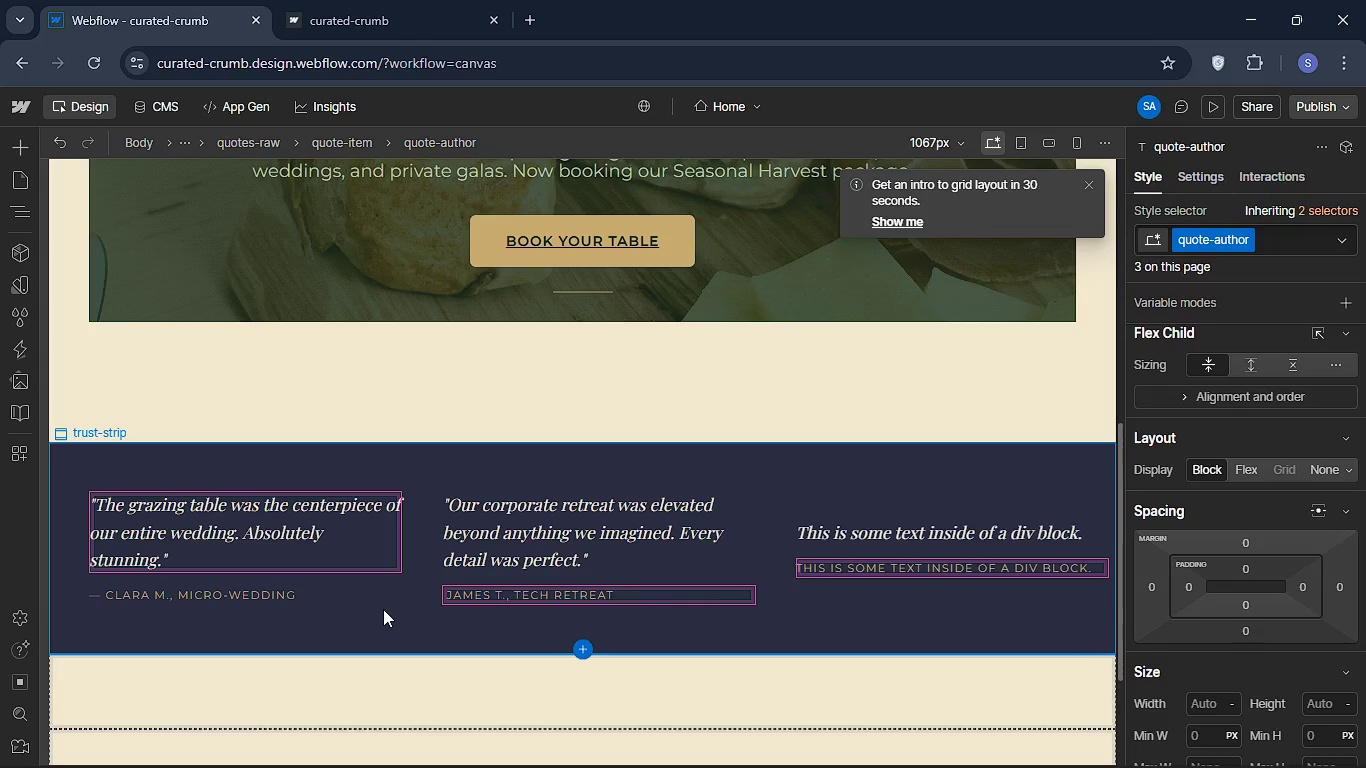 
key(Control+Z)
 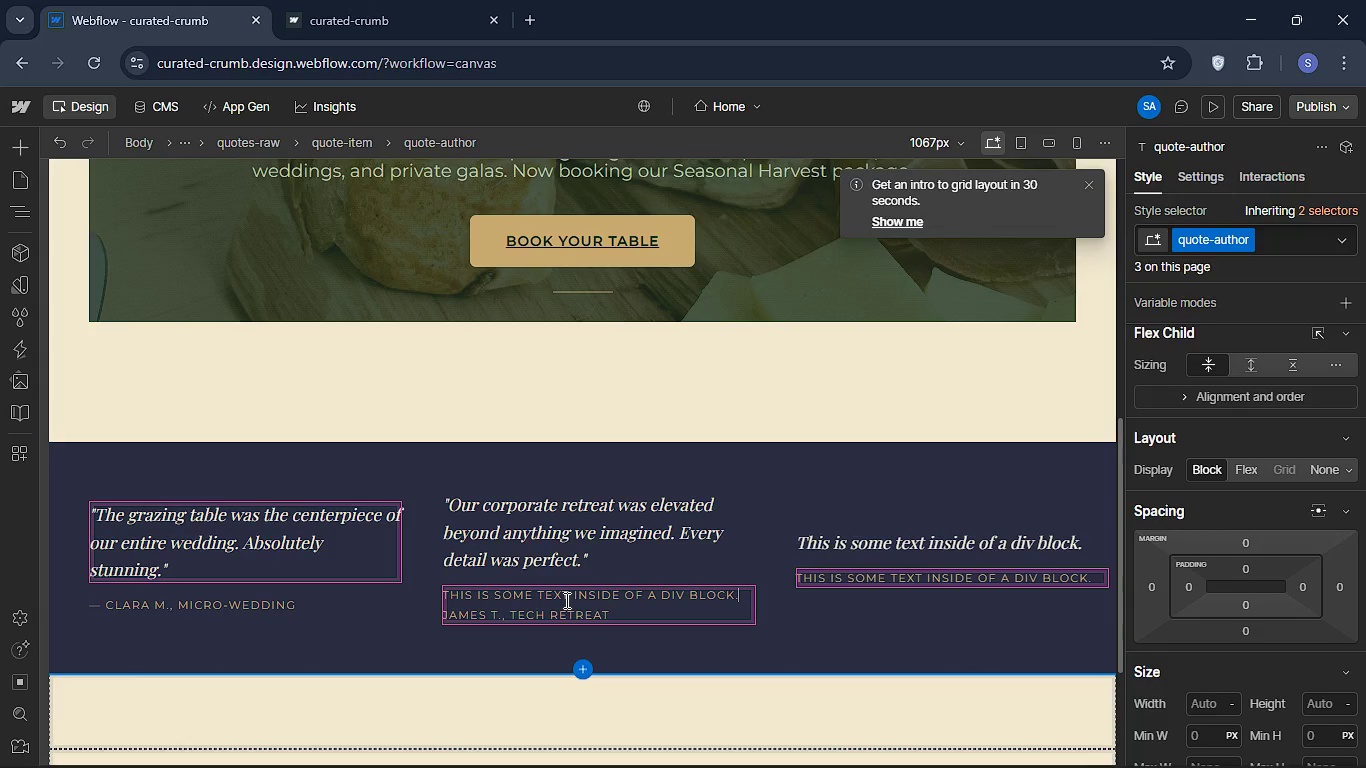 
key(Control+Z)
 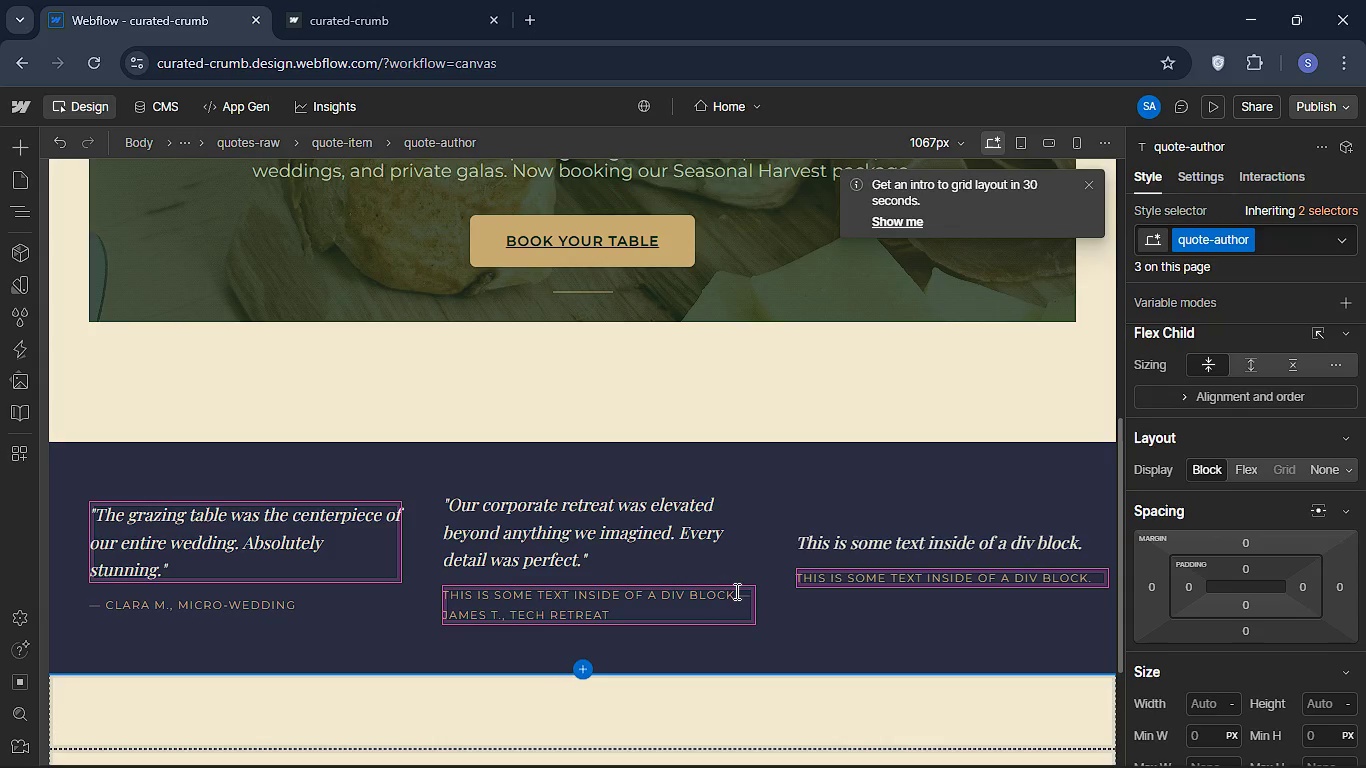 
left_click_drag(start_coordinate=[735, 594], to_coordinate=[442, 600])
 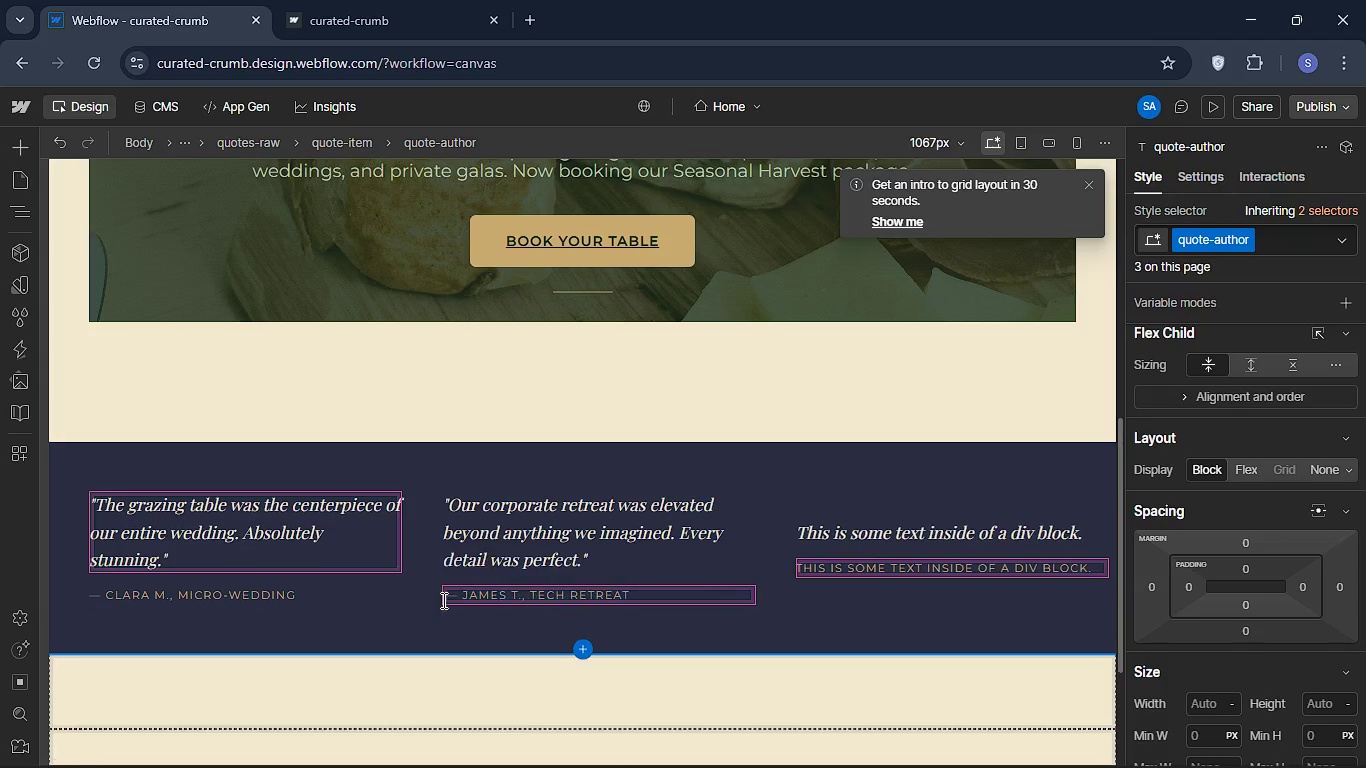 
key(Delete)
 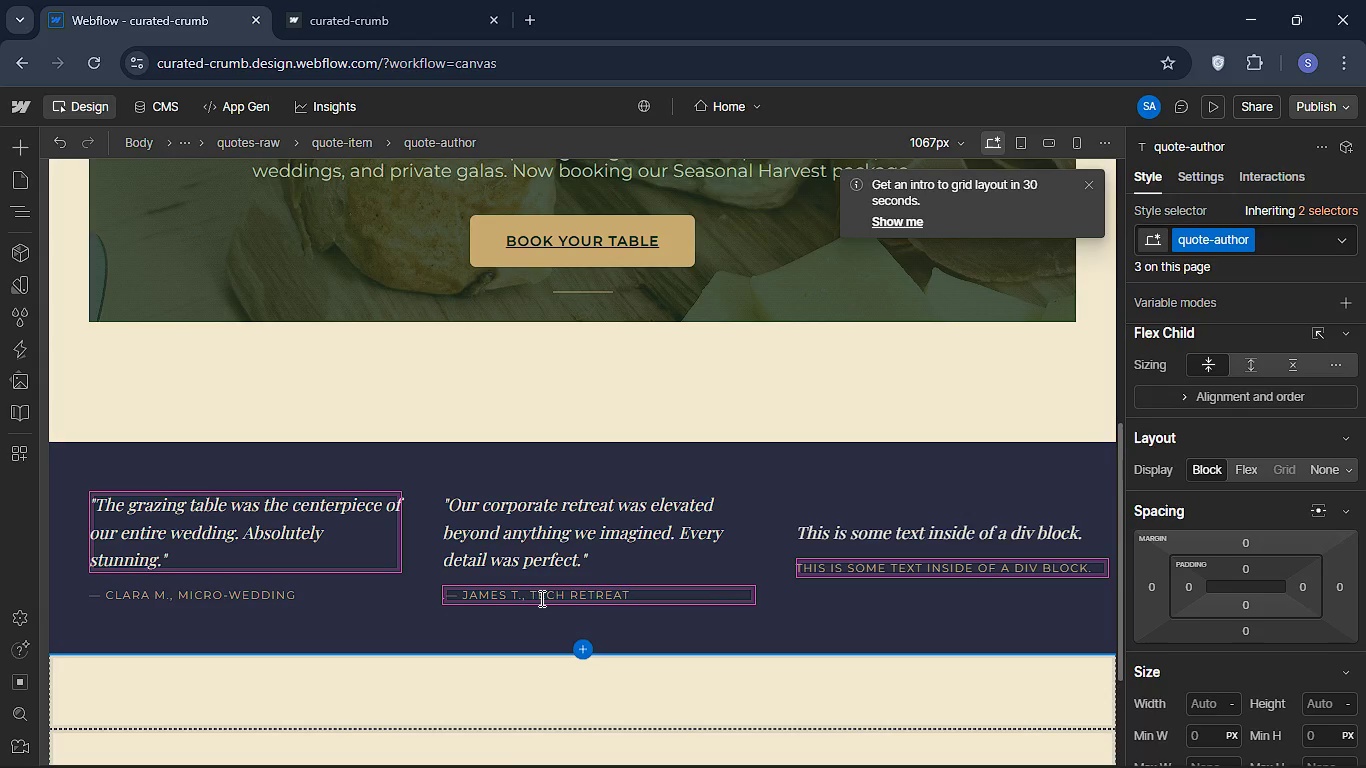 
key(Backspace)
 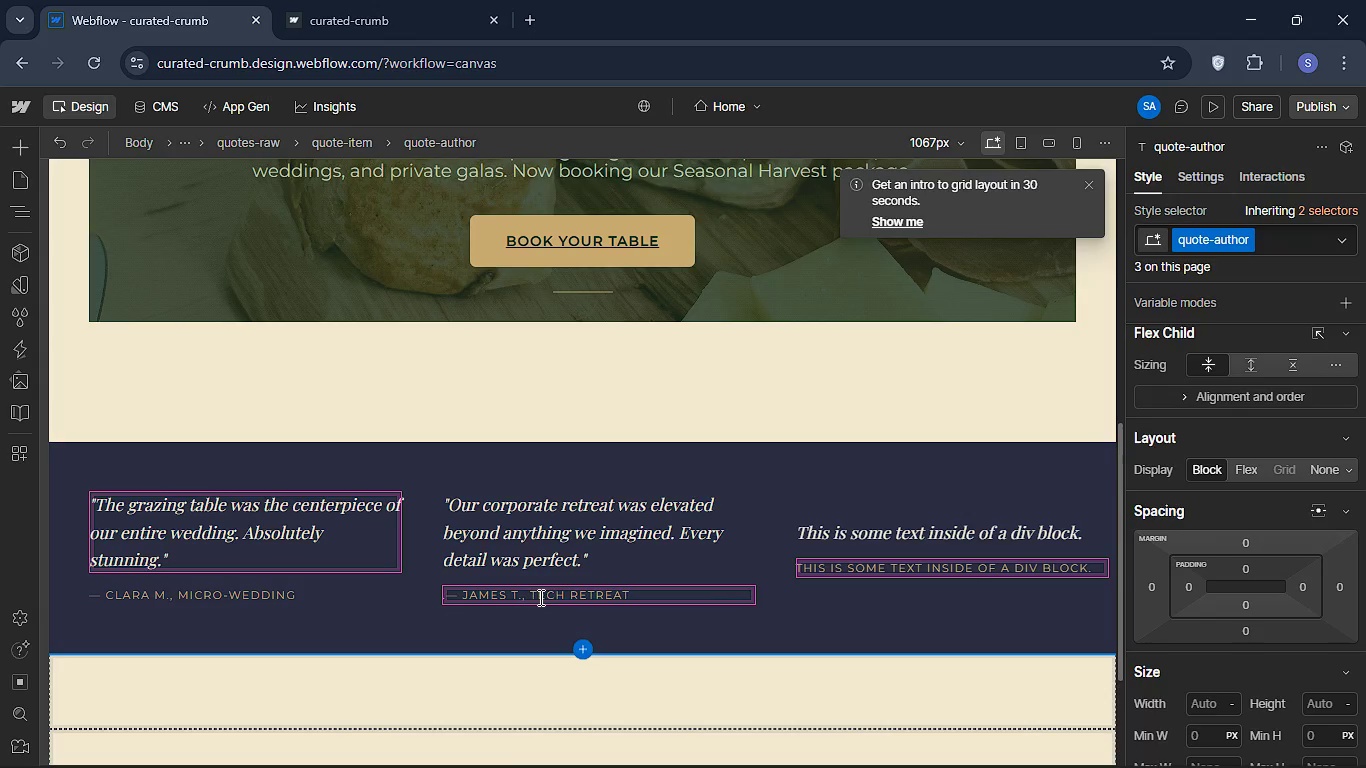 
key(Backspace)
 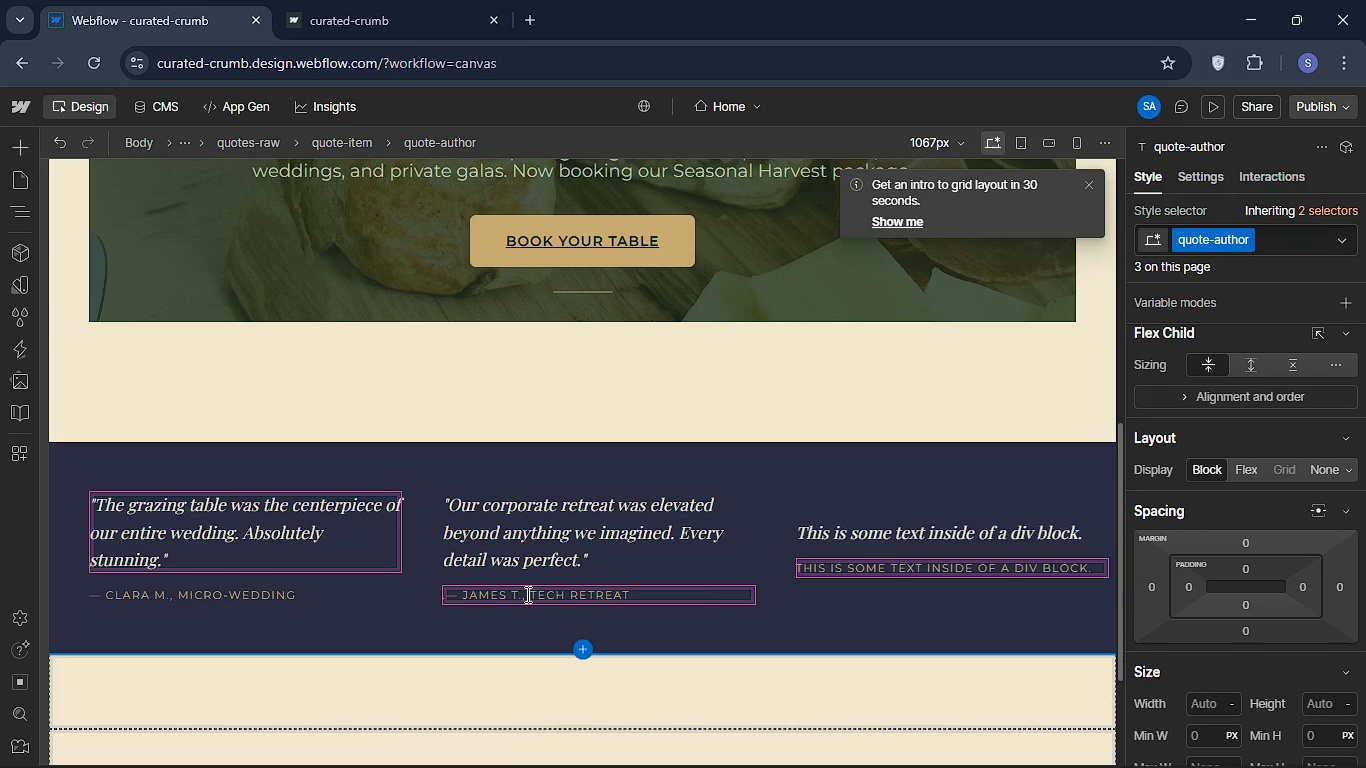 
key(Backspace)
 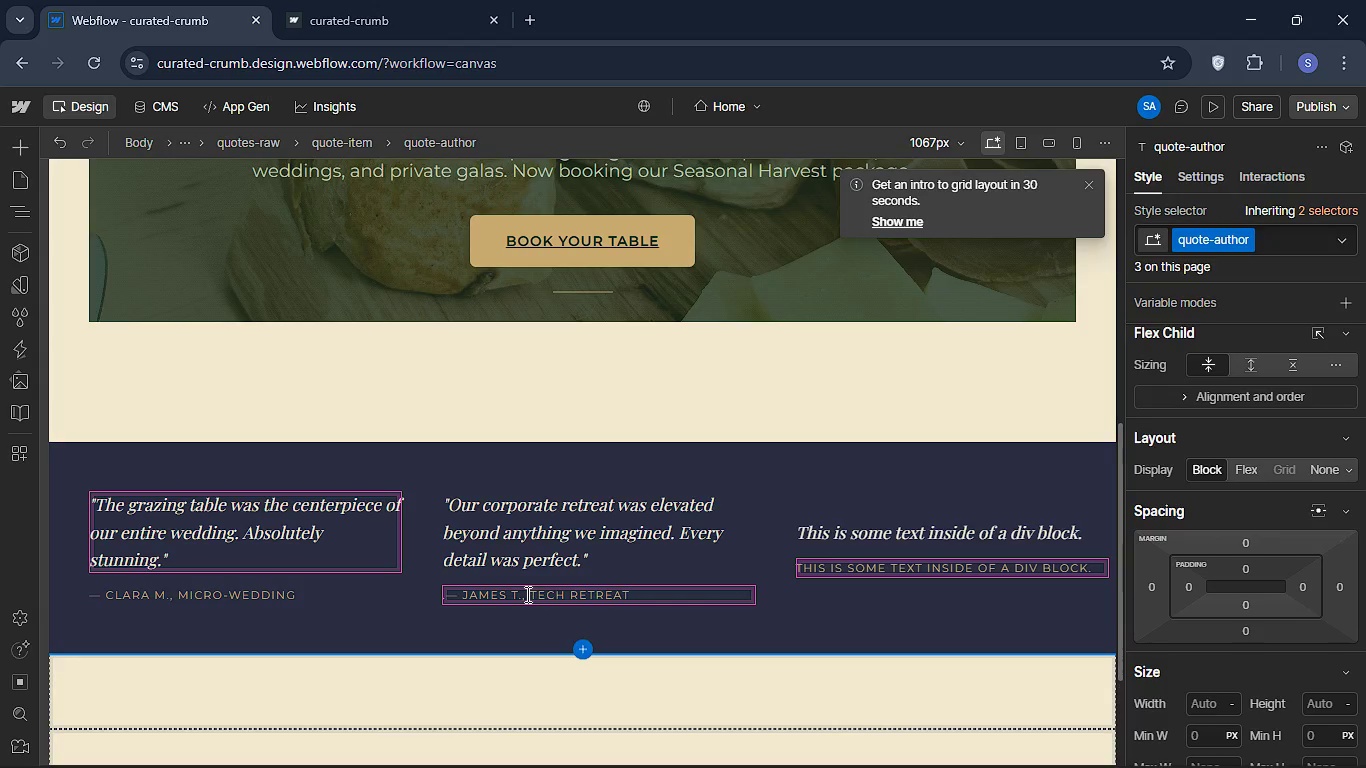 
key(Backspace)
 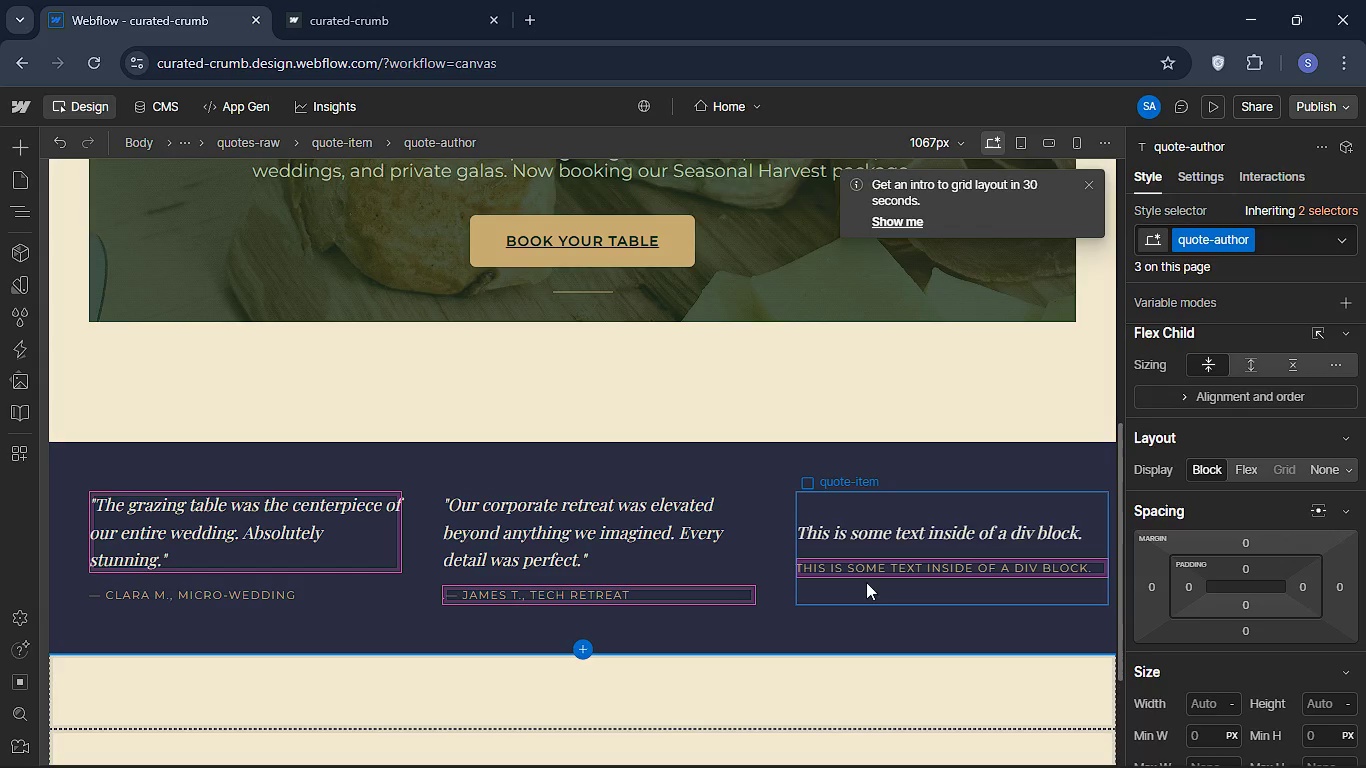 
left_click([868, 572])
 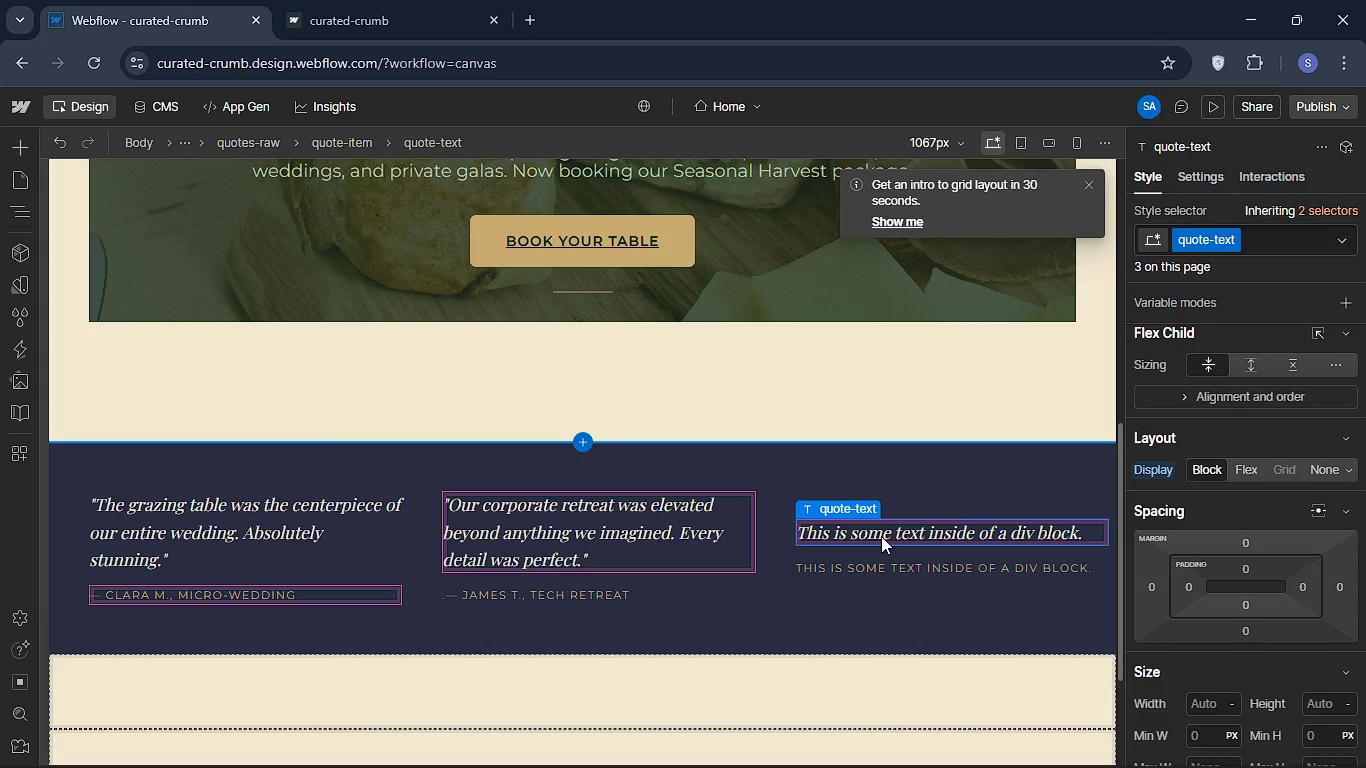 
left_click_drag(start_coordinate=[882, 536], to_coordinate=[888, 539])
 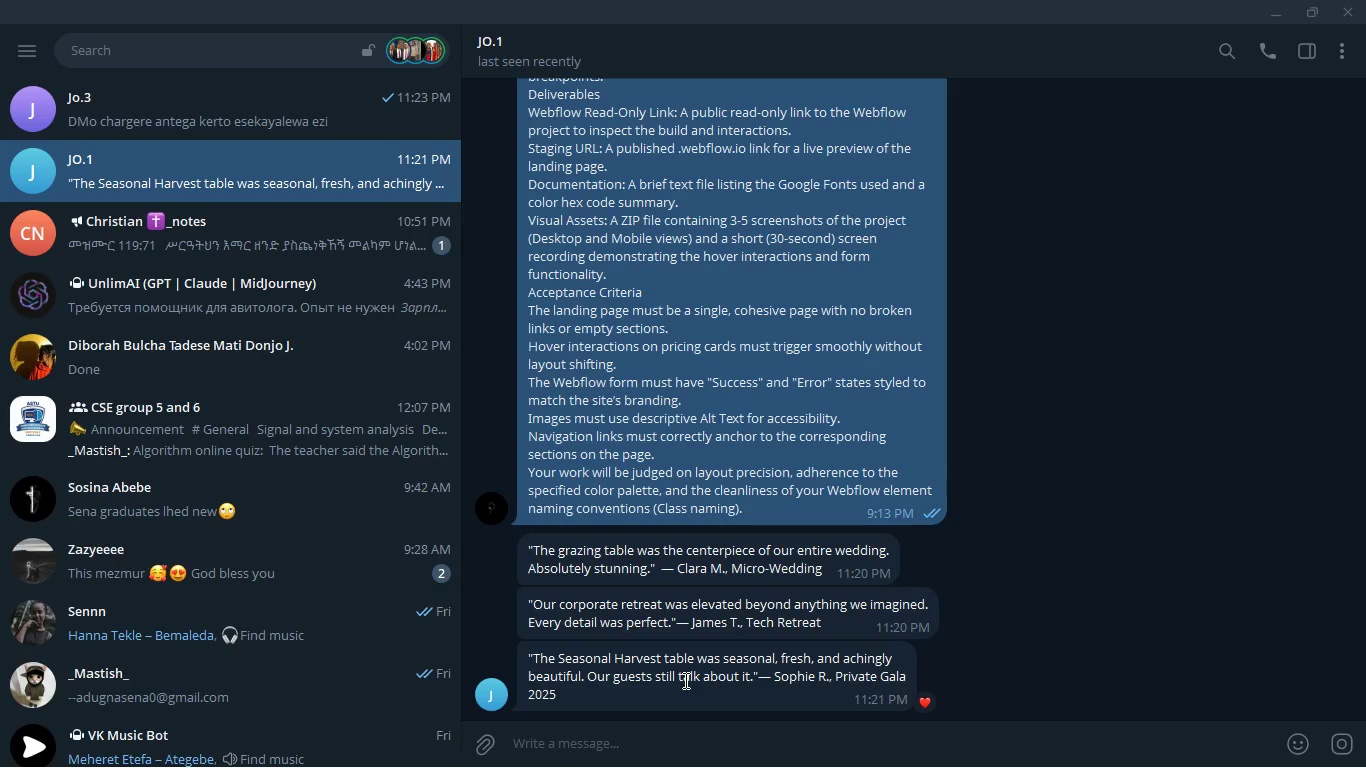 
wait(12.56)
 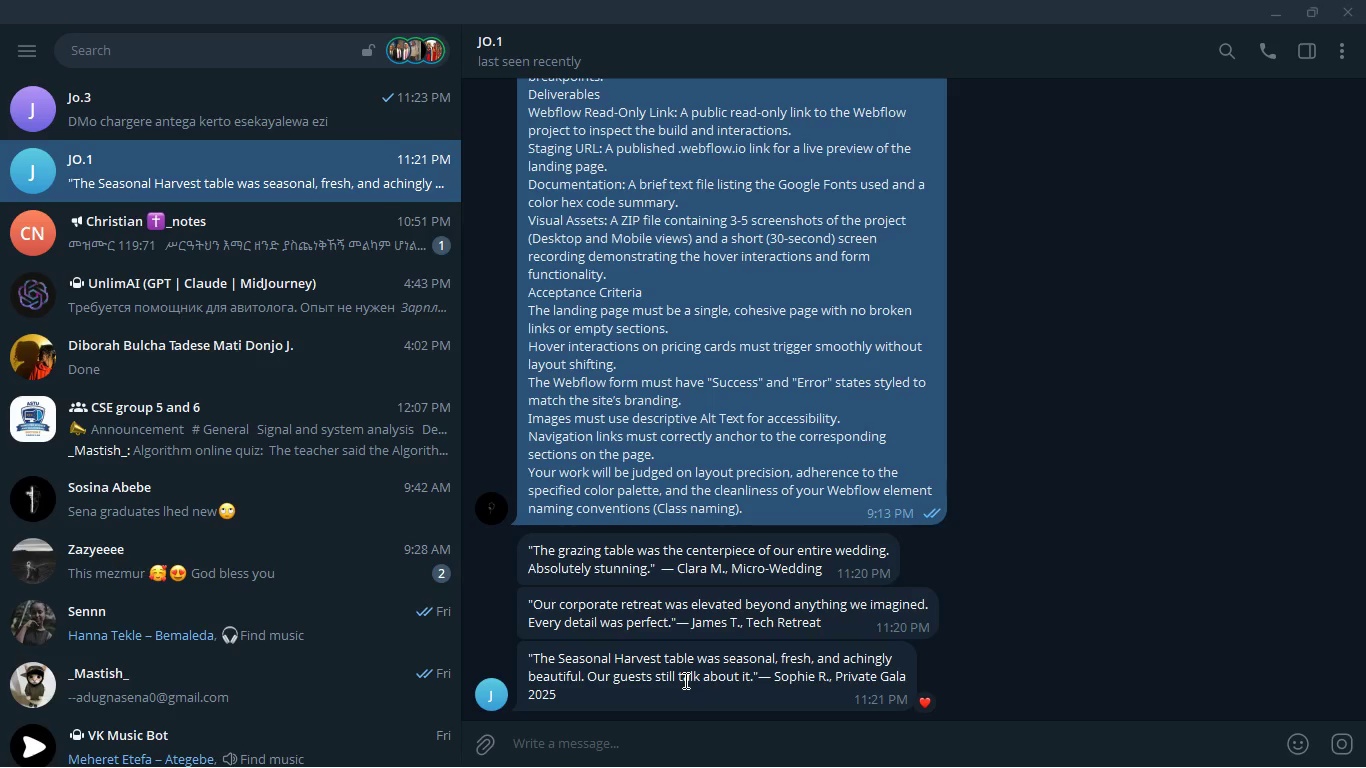 
right_click([687, 672])
 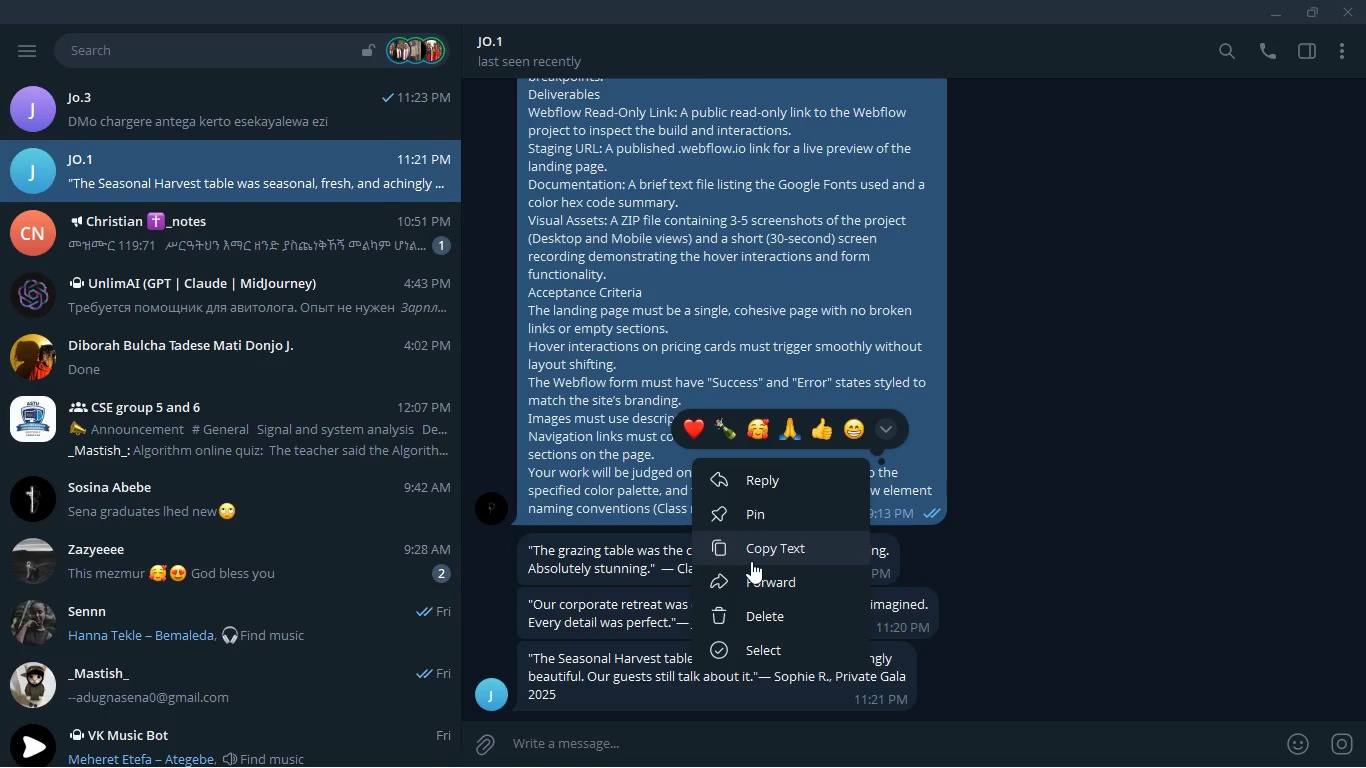 
left_click([751, 561])
 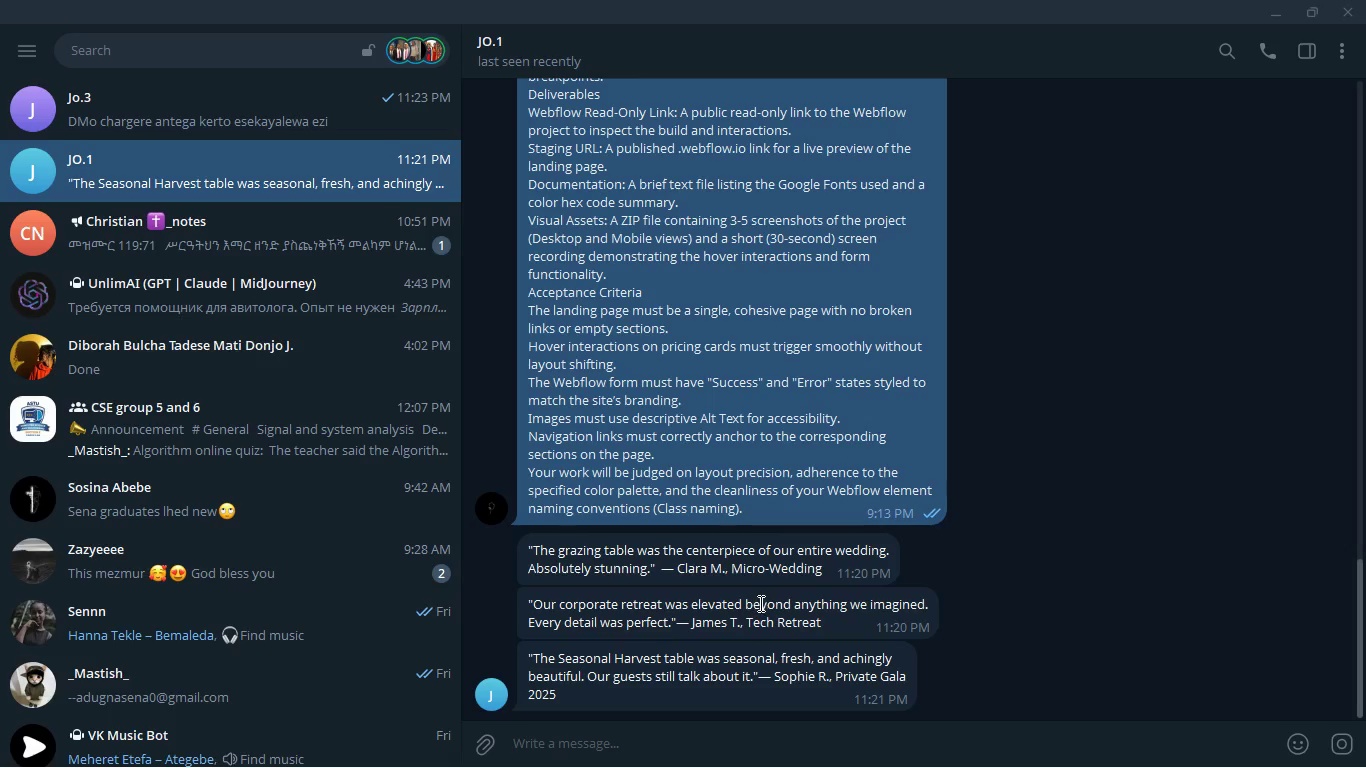 
key(Meta+MetaLeft)
 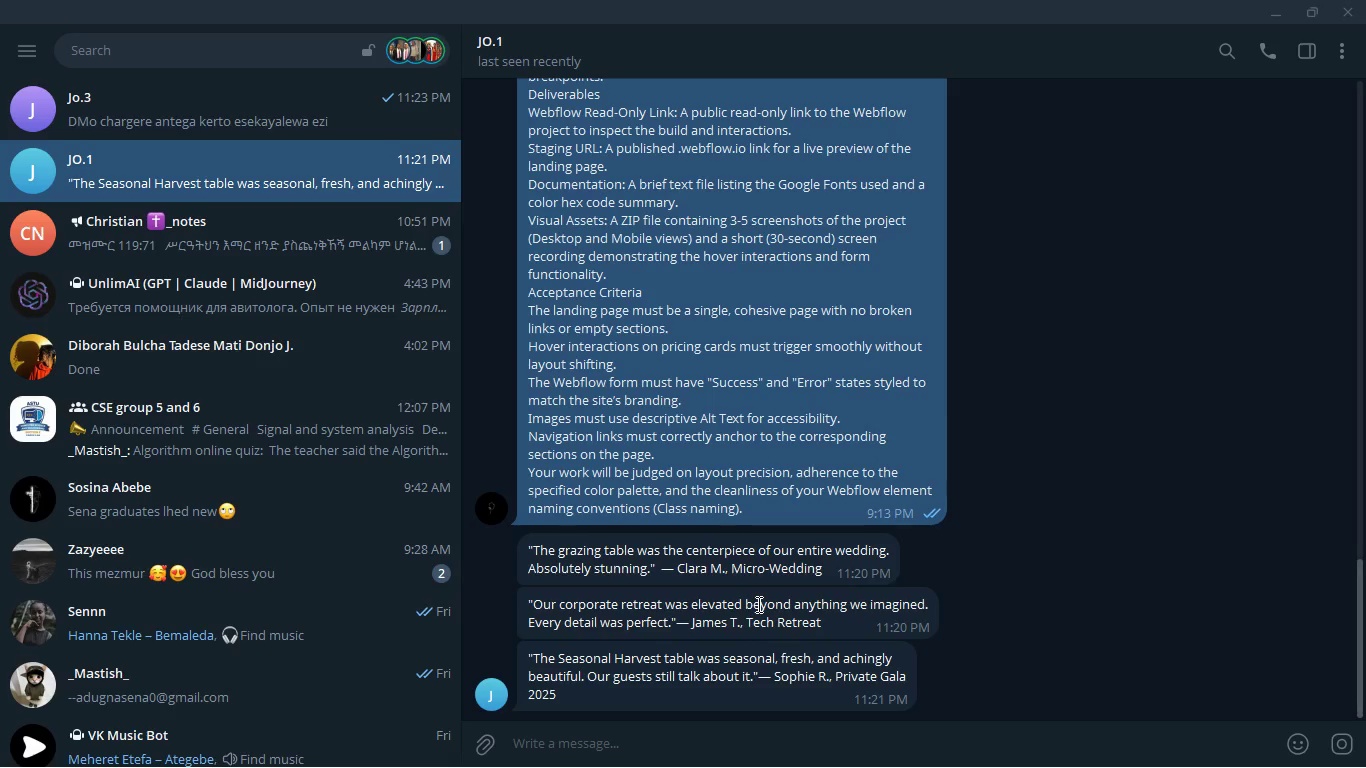 
key(Meta+Tab)
 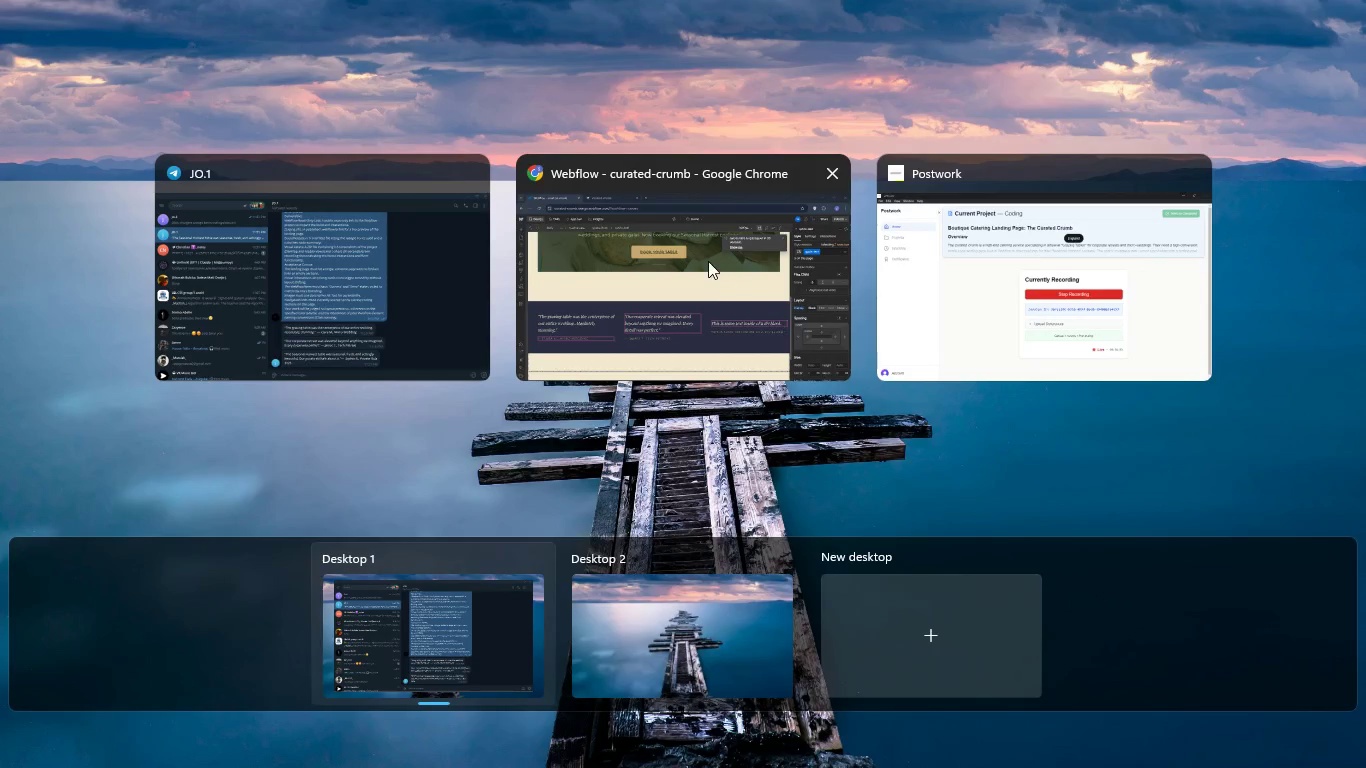 
left_click([708, 261])
 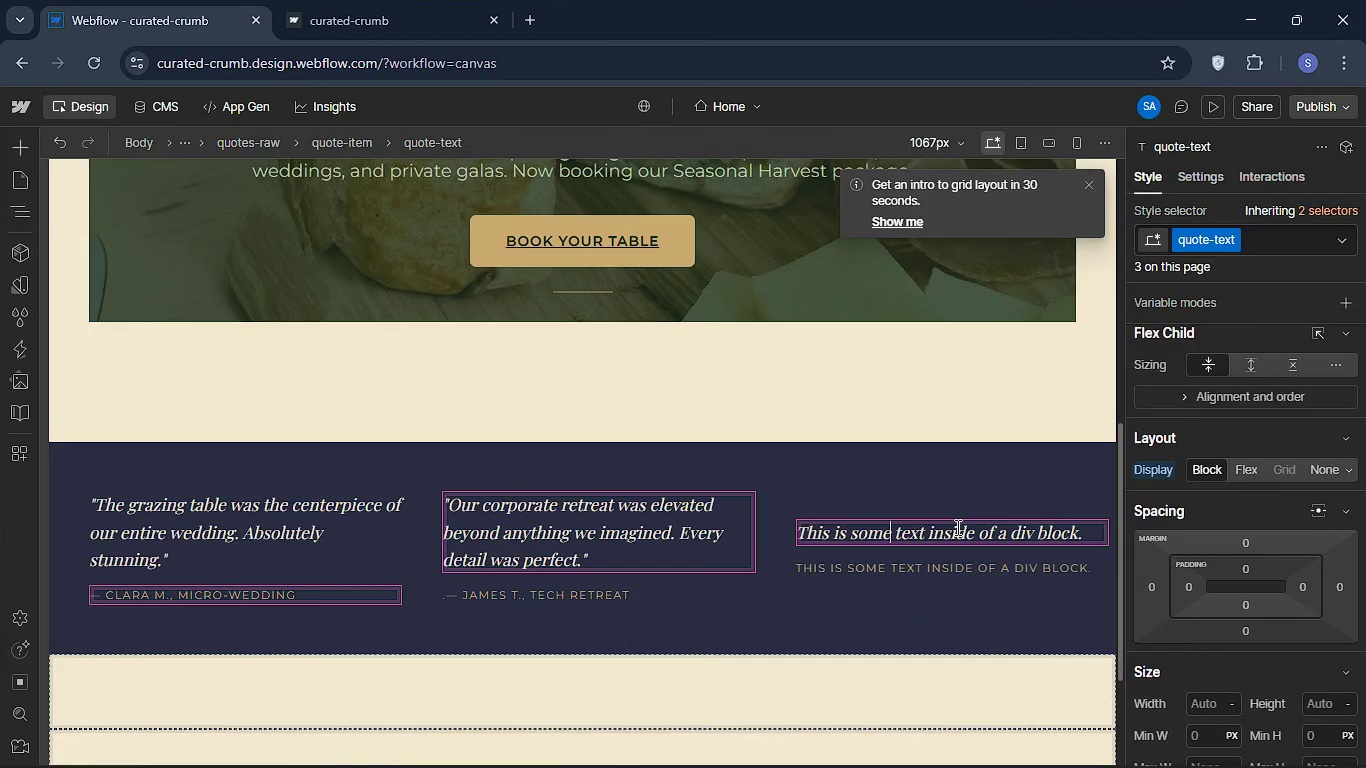 
key(Control+A)
 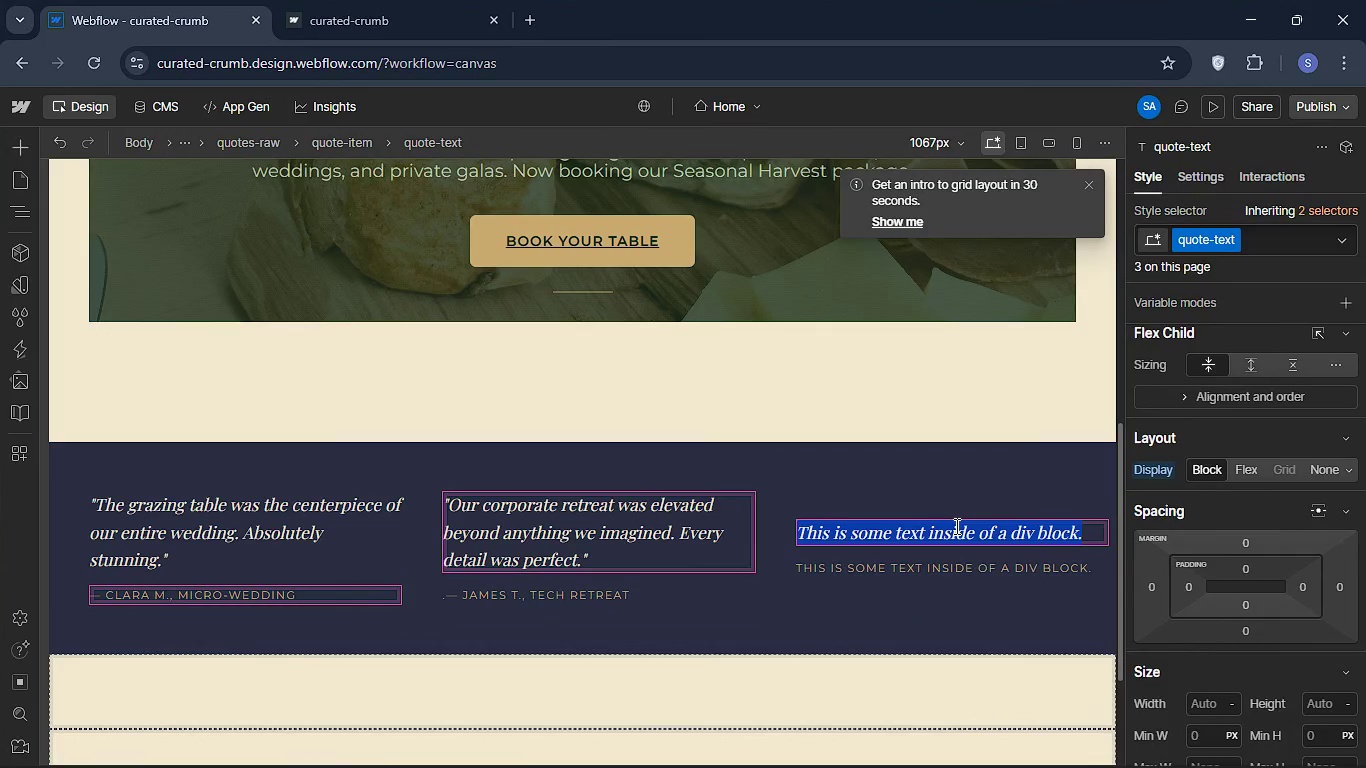 
key(Control+V)
 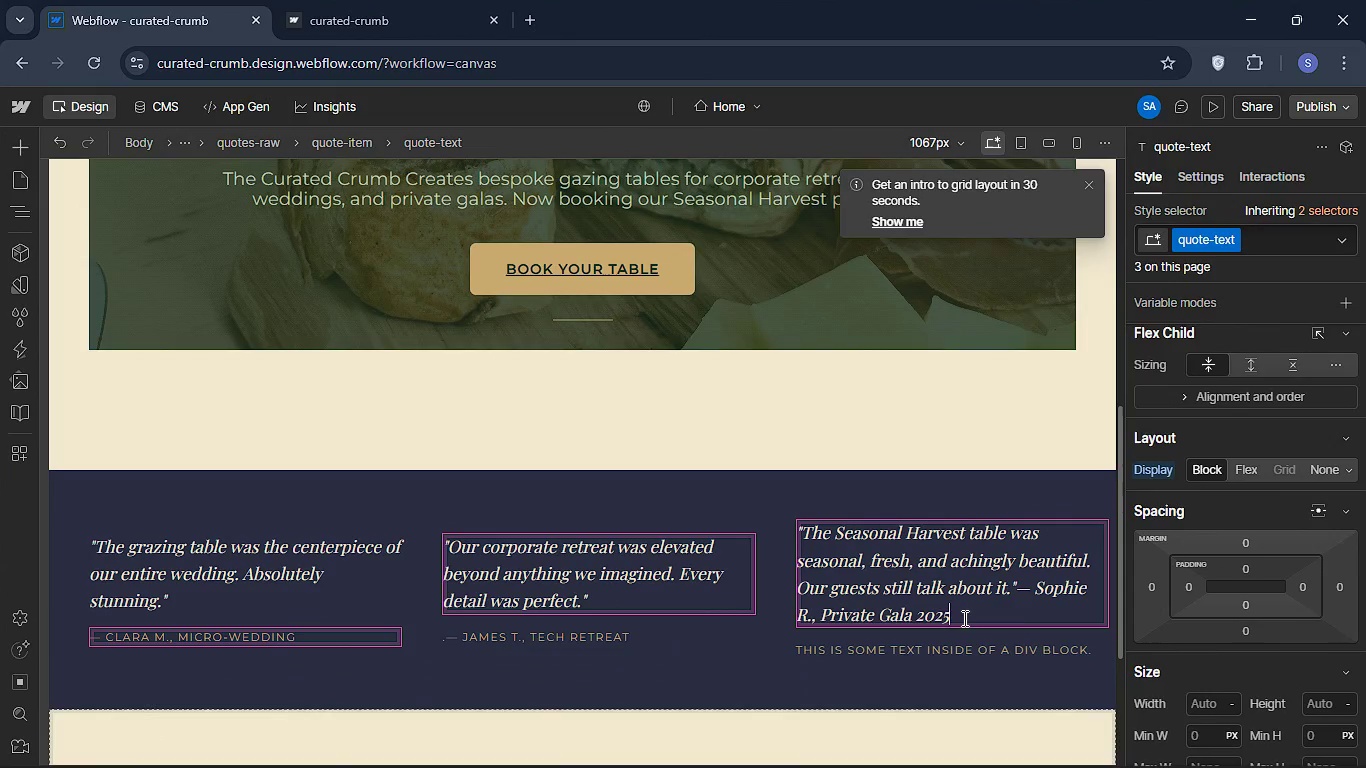 
left_click_drag(start_coordinate=[963, 618], to_coordinate=[1019, 585])
 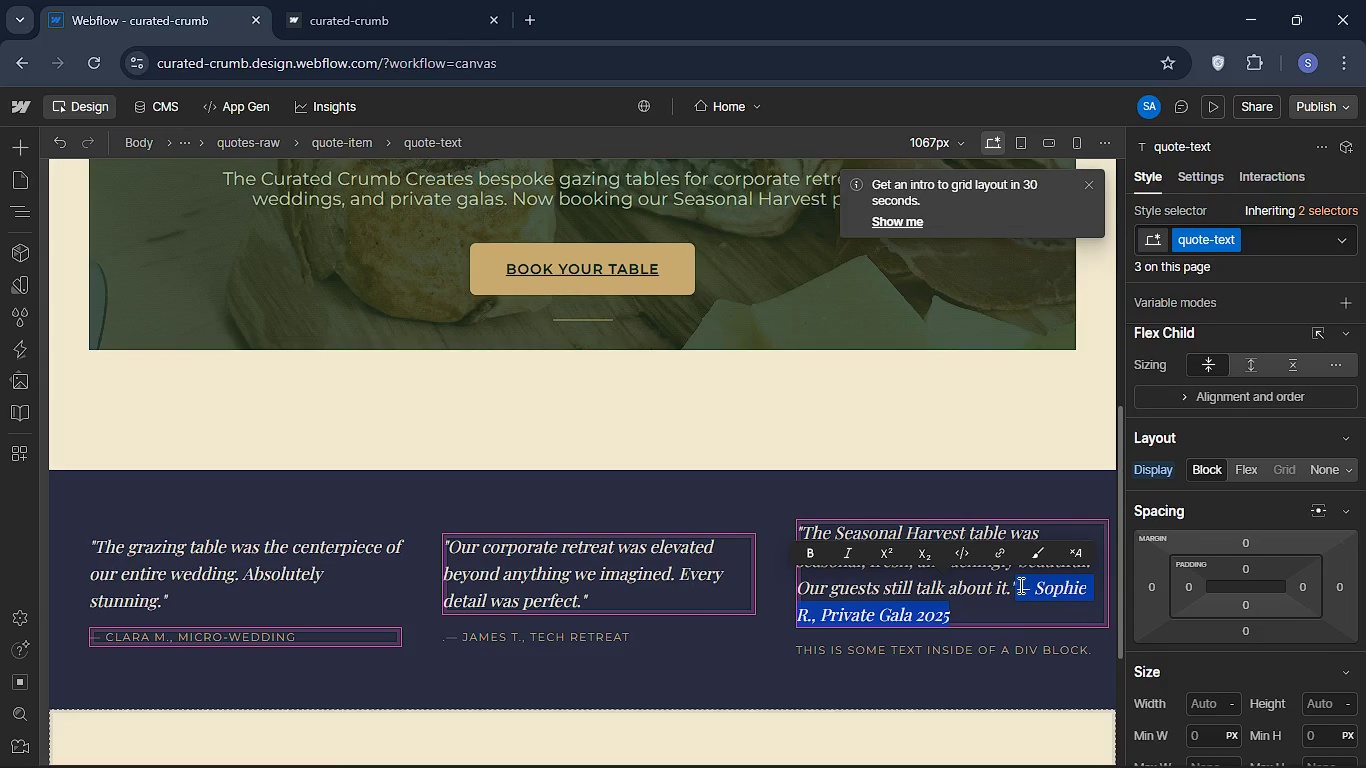 
key(Control+X)
 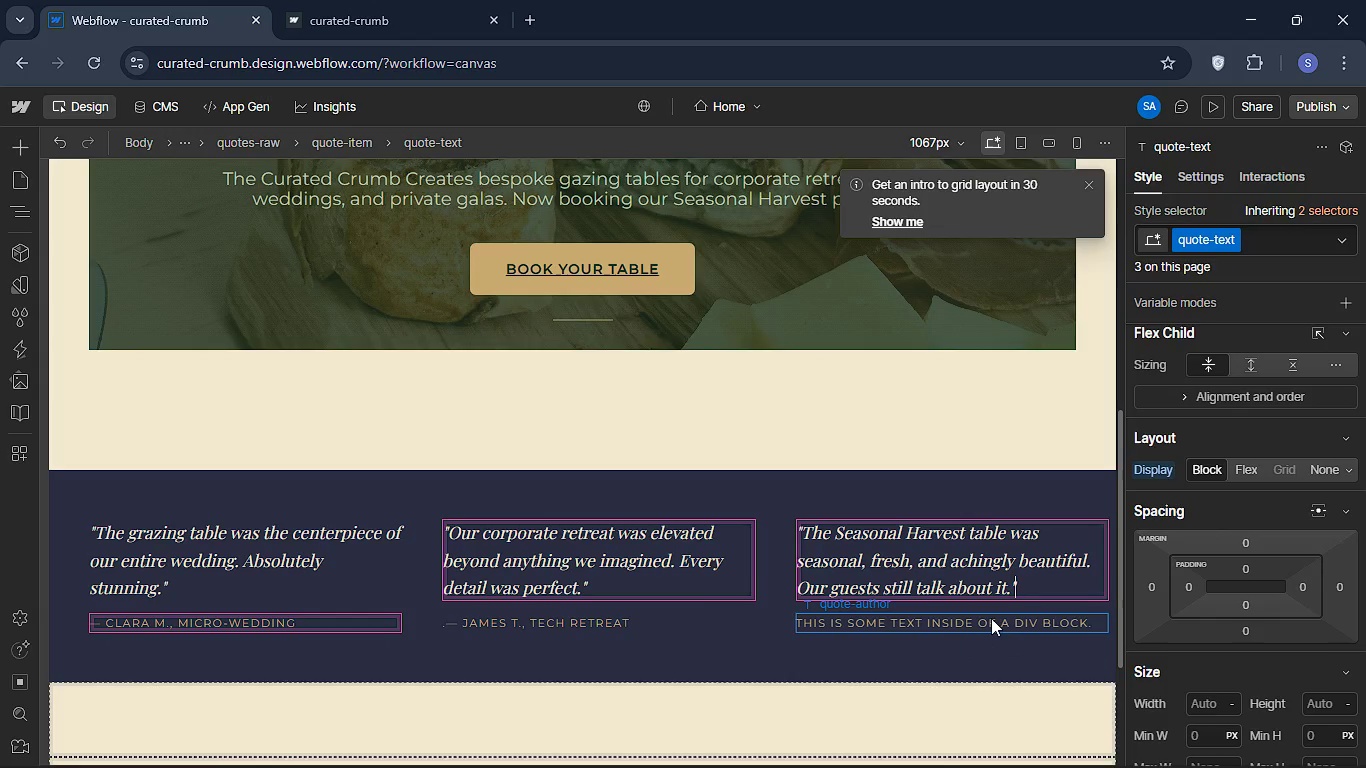 
double_click([991, 618])
 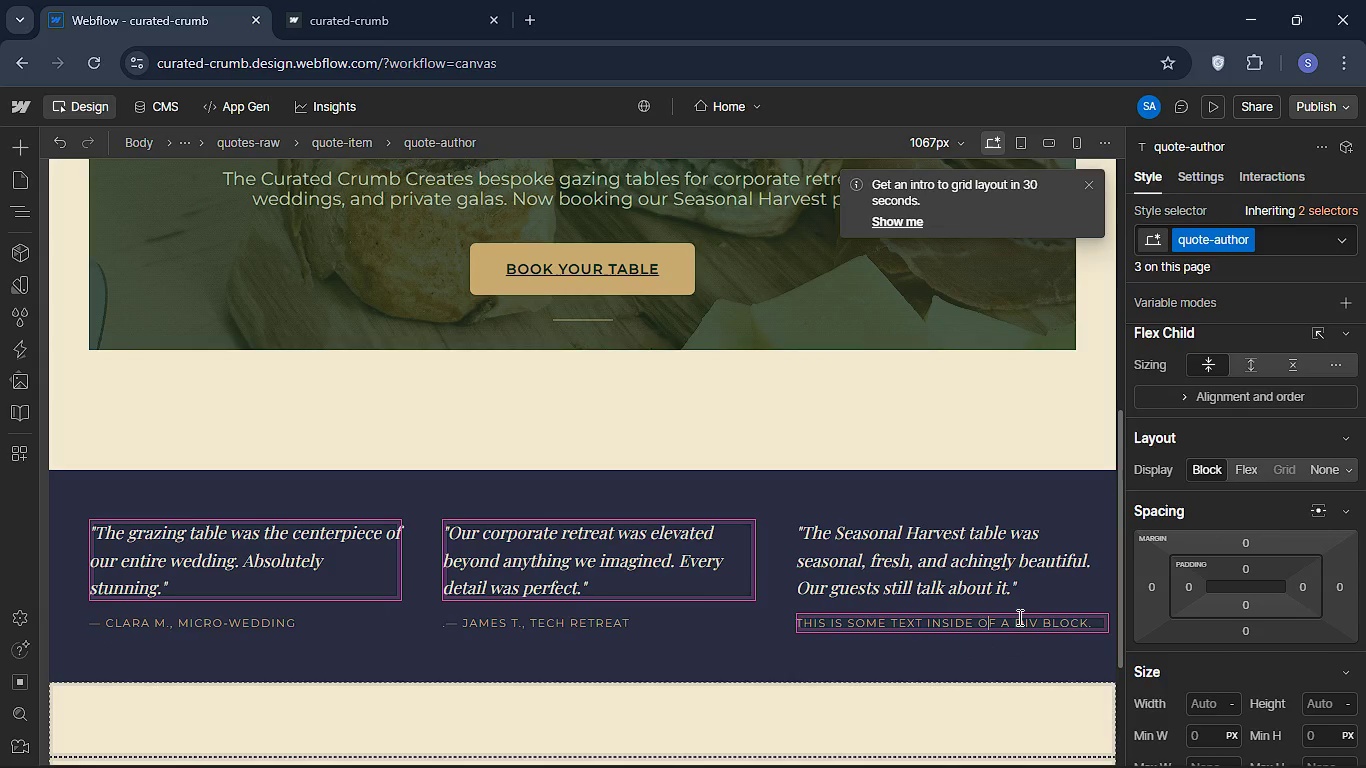 
key(Control+A)
 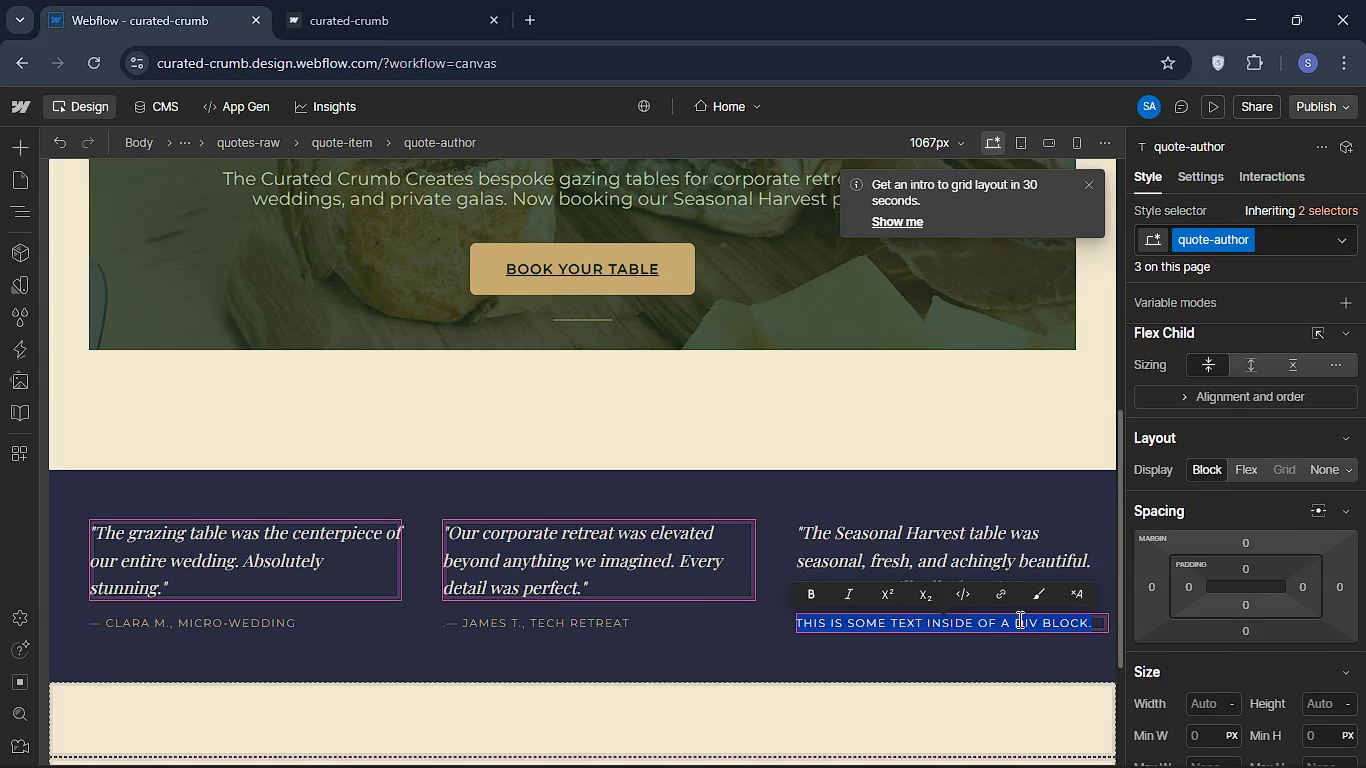 
key(Control+V)
 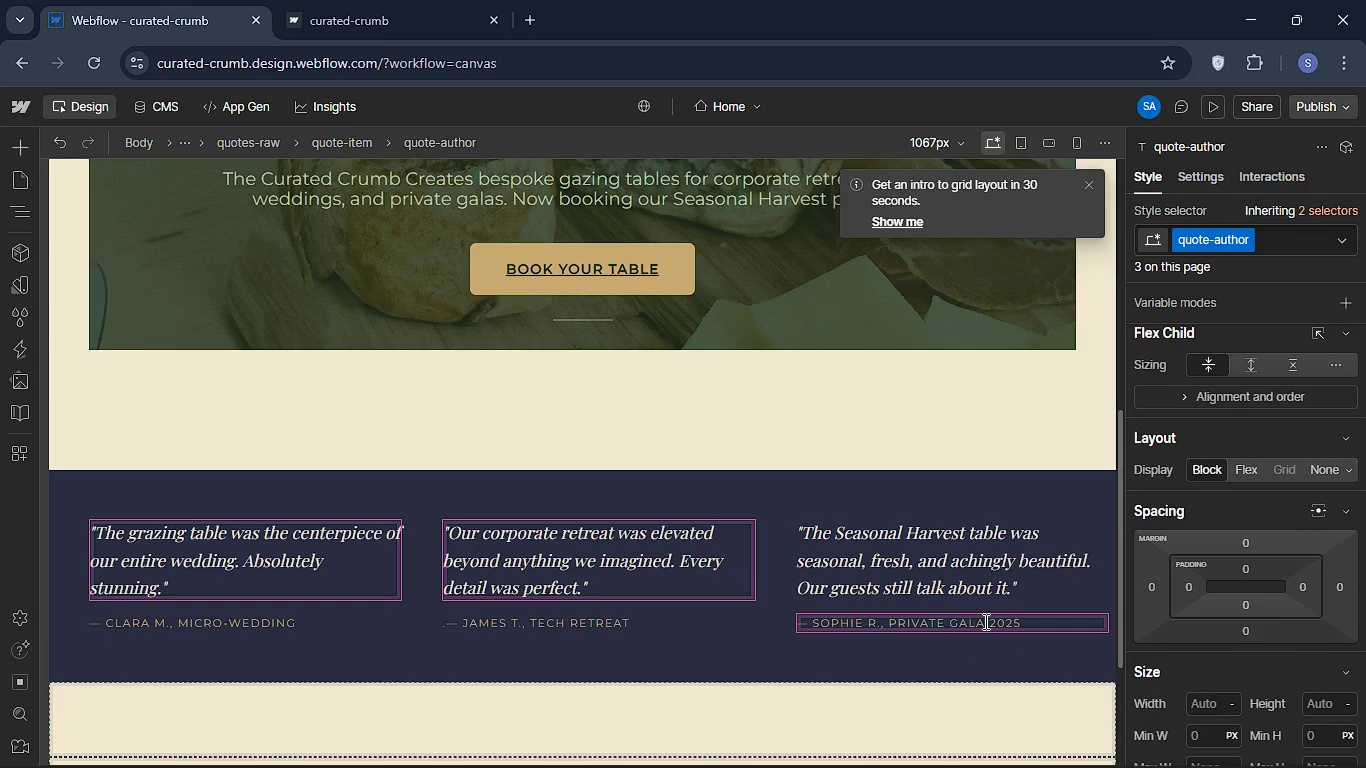 
left_click([984, 621])
 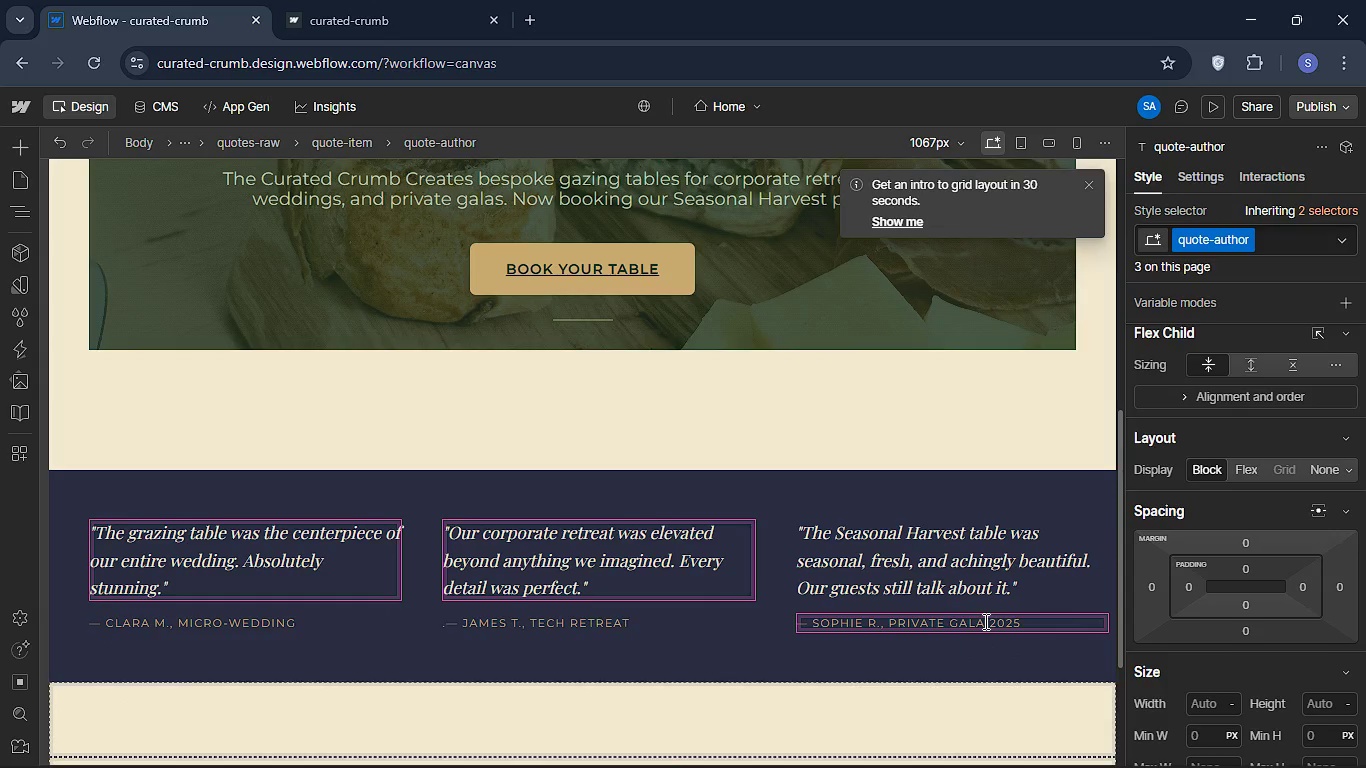 
key(Enter)
 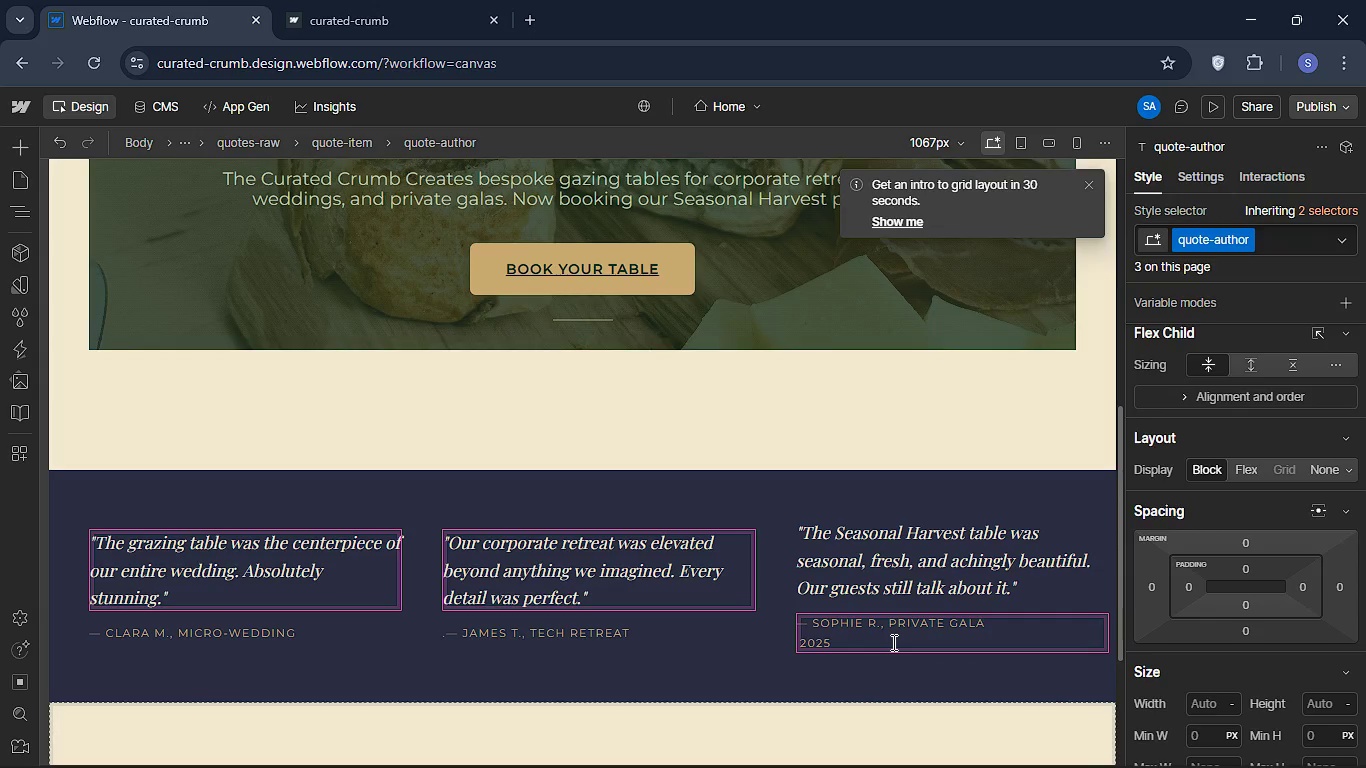 
key(Space)
 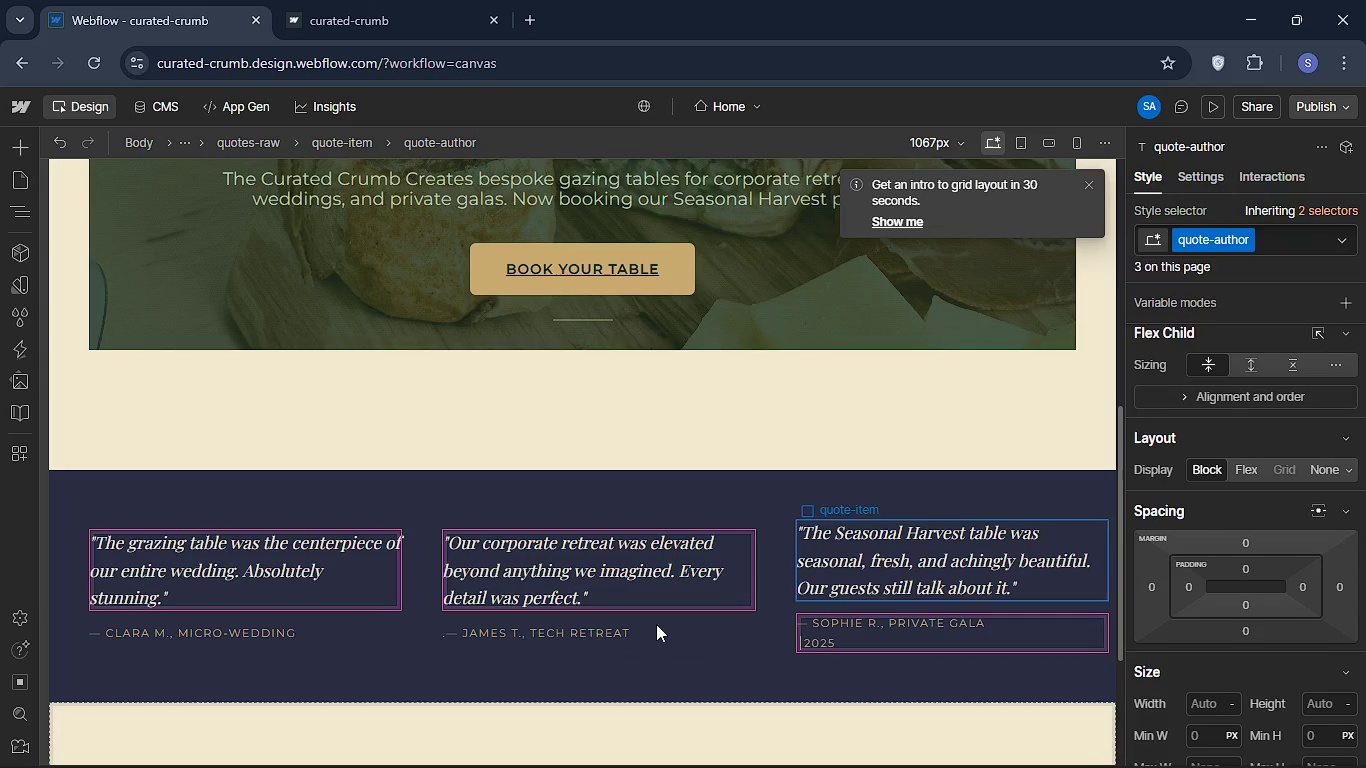 
double_click([565, 626])
 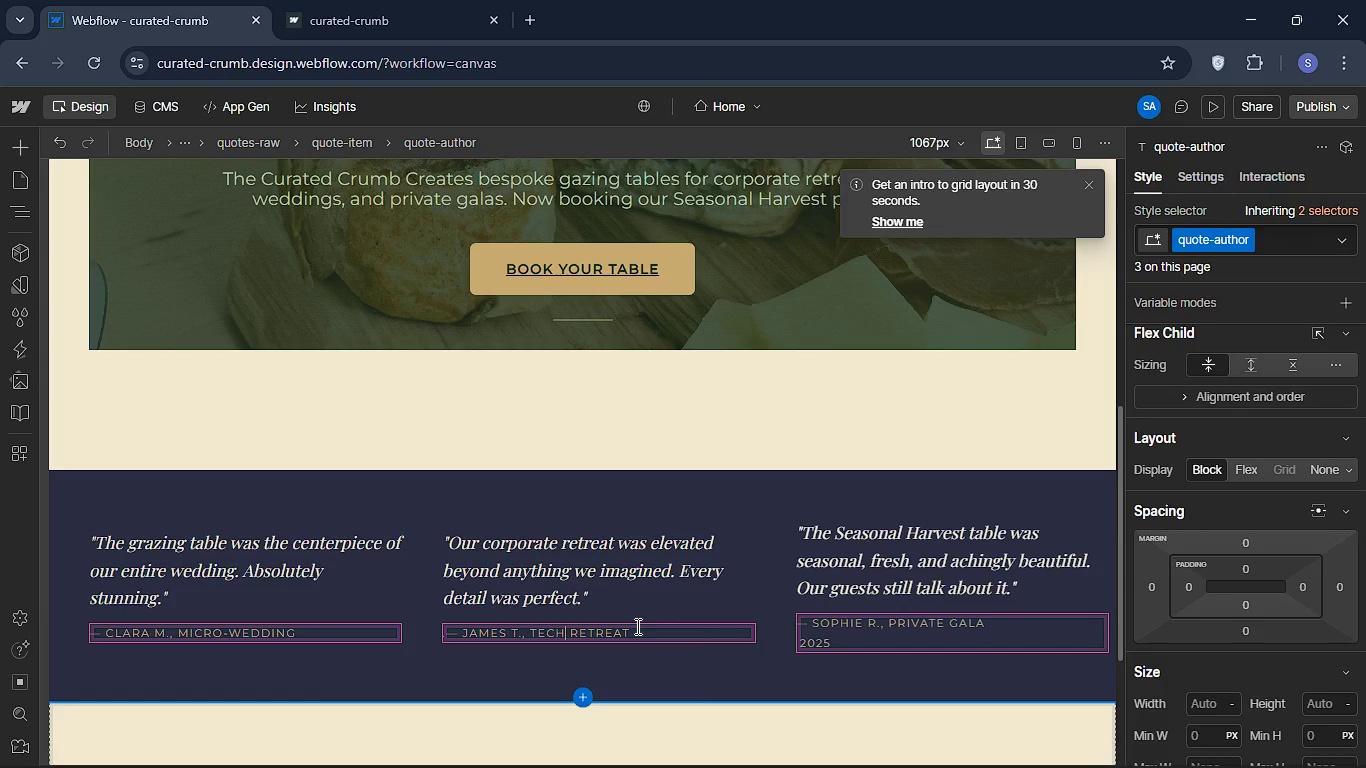 
left_click([645, 626])
 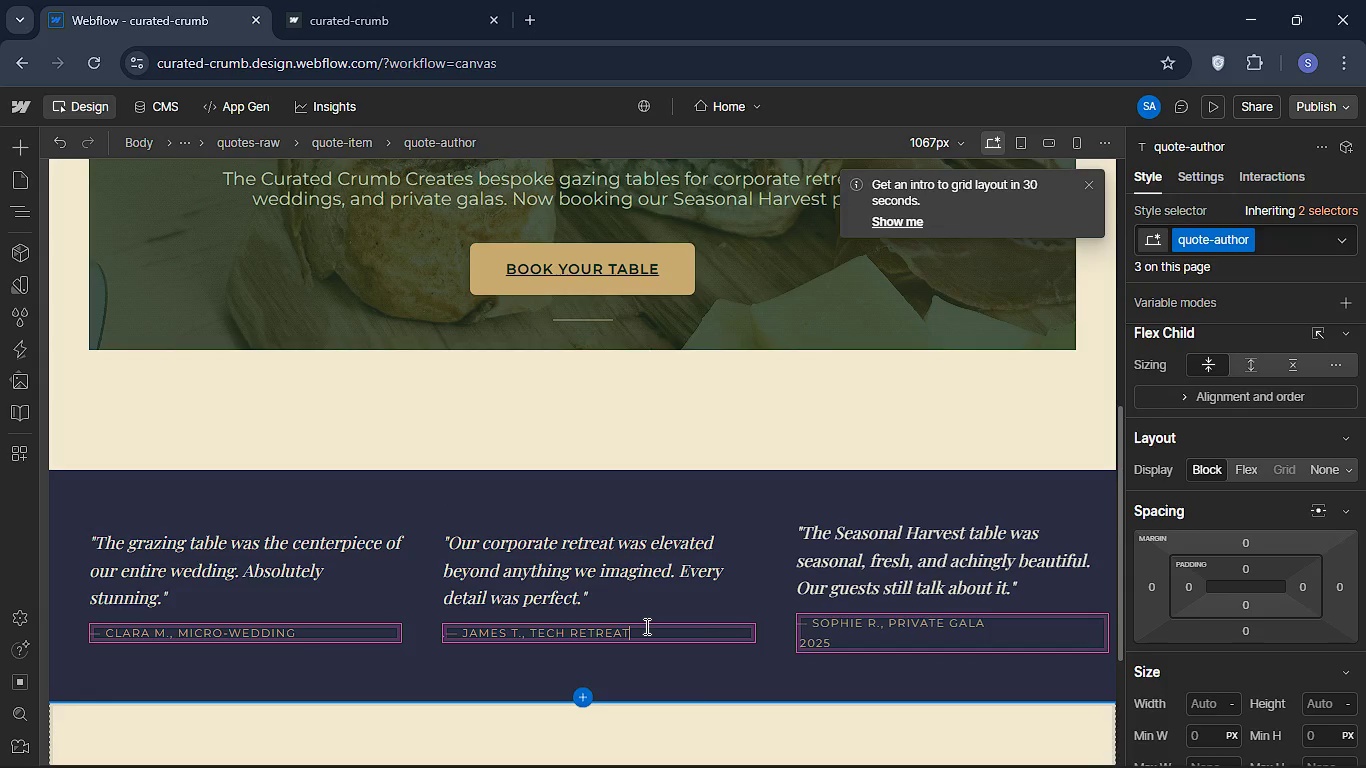 
key(Enter)
 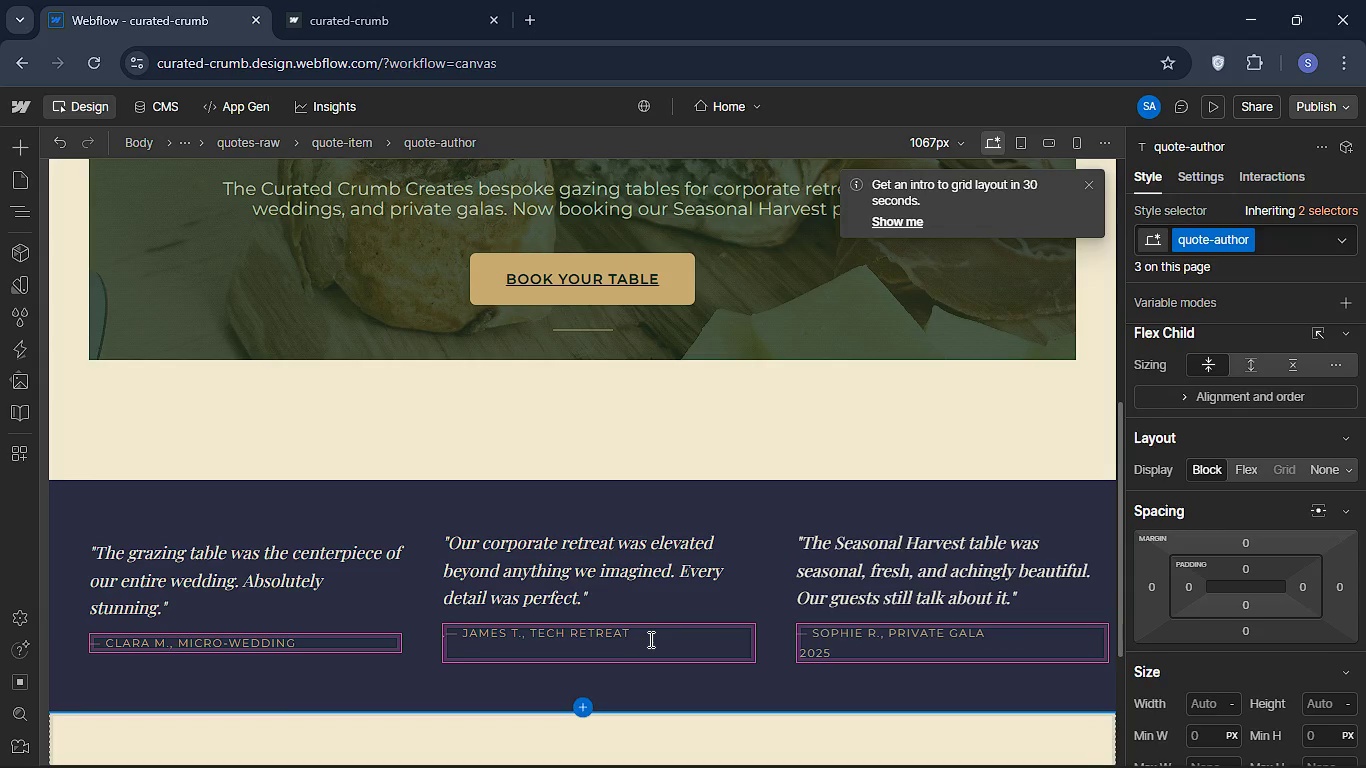 
type(2024)
 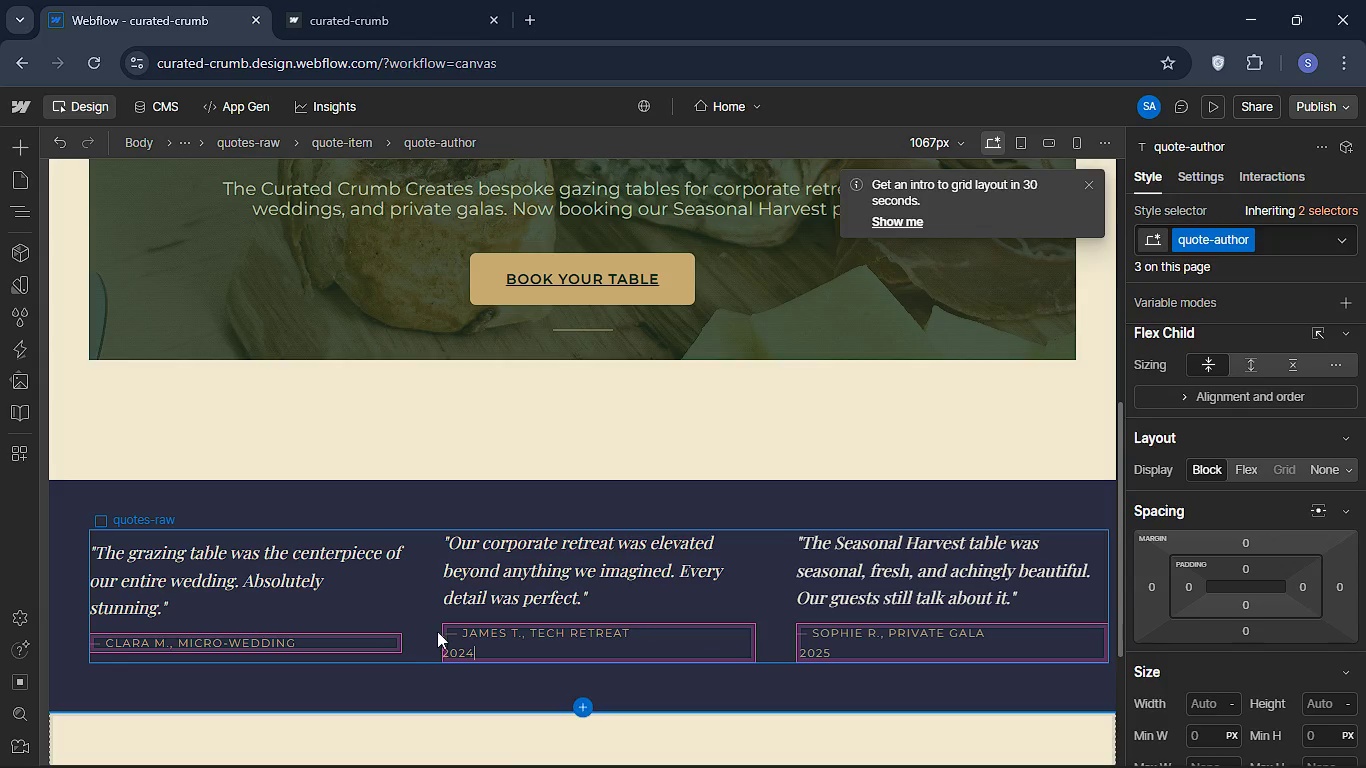 
left_click([447, 640])
 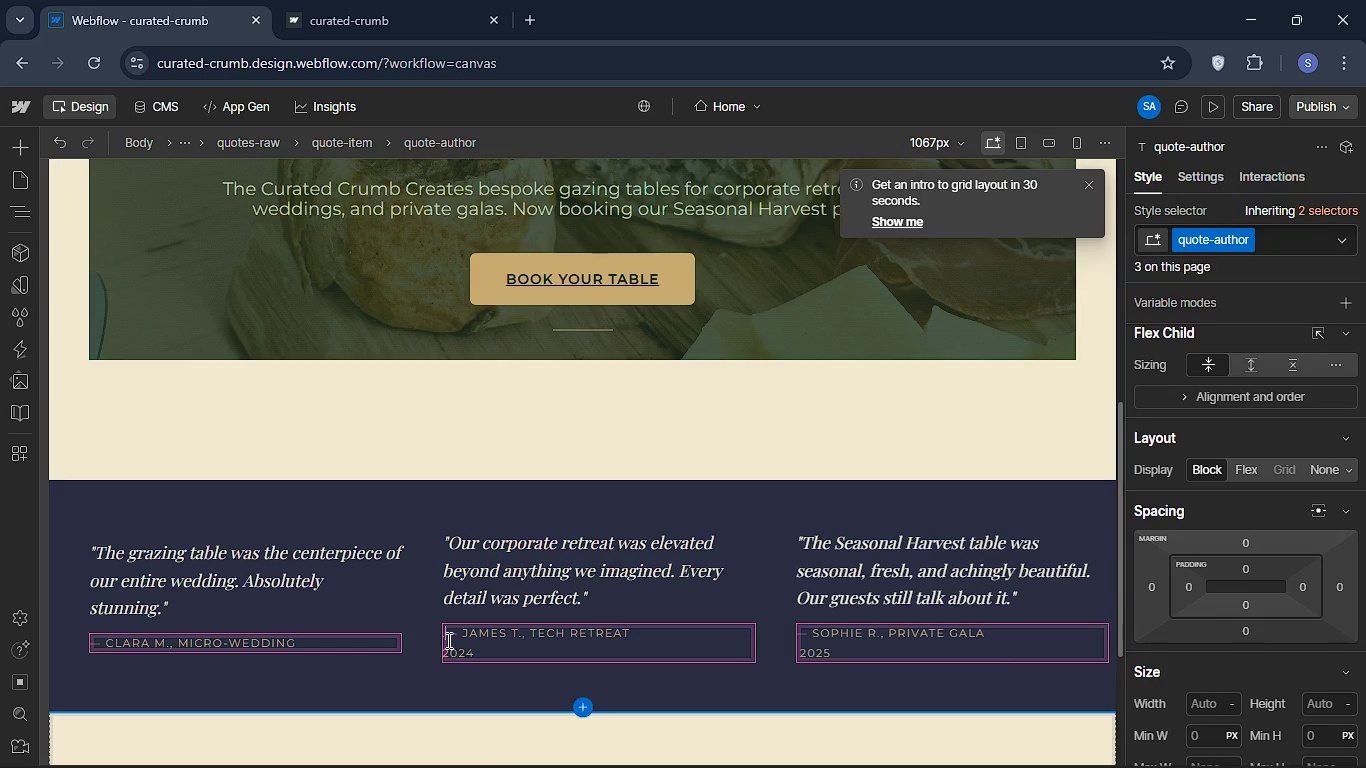 
key(Backspace)
 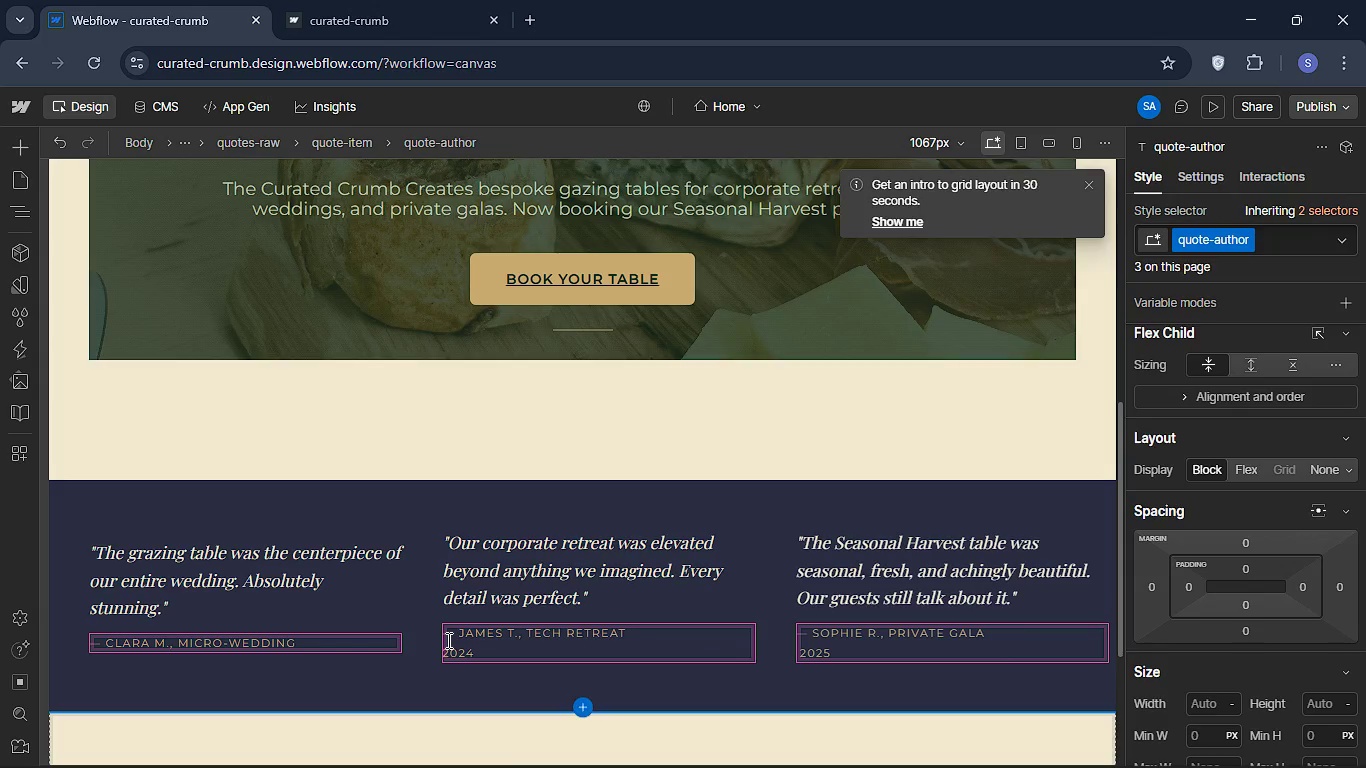 
key(Backspace)
 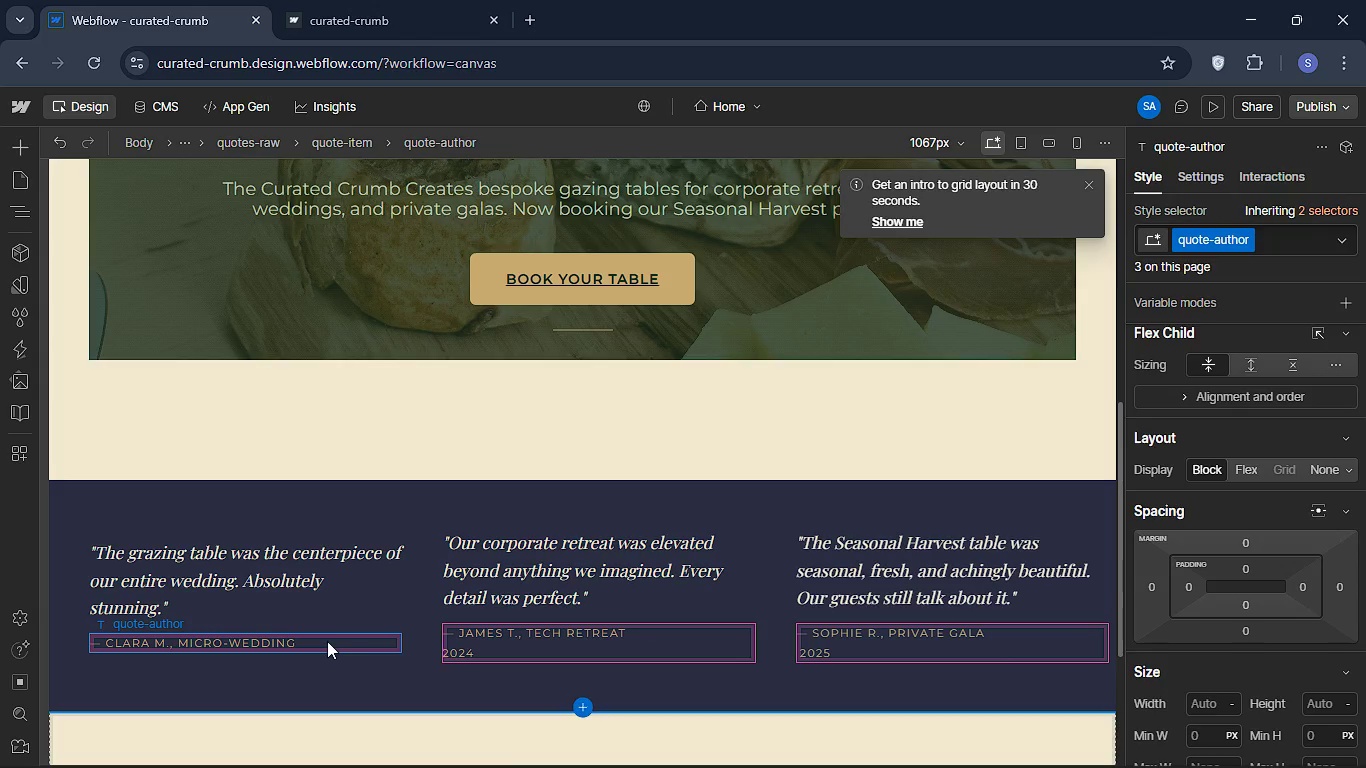 
double_click([327, 641])
 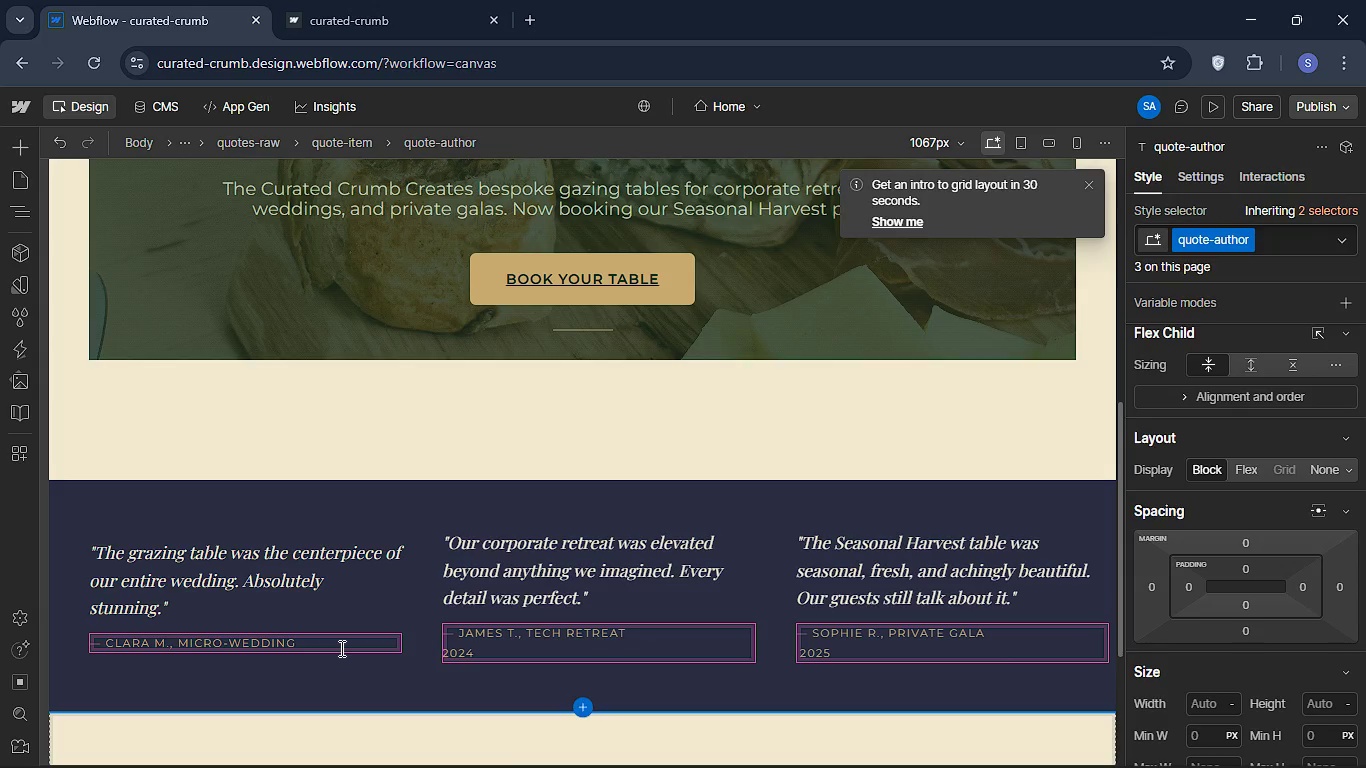 
key(Enter)
 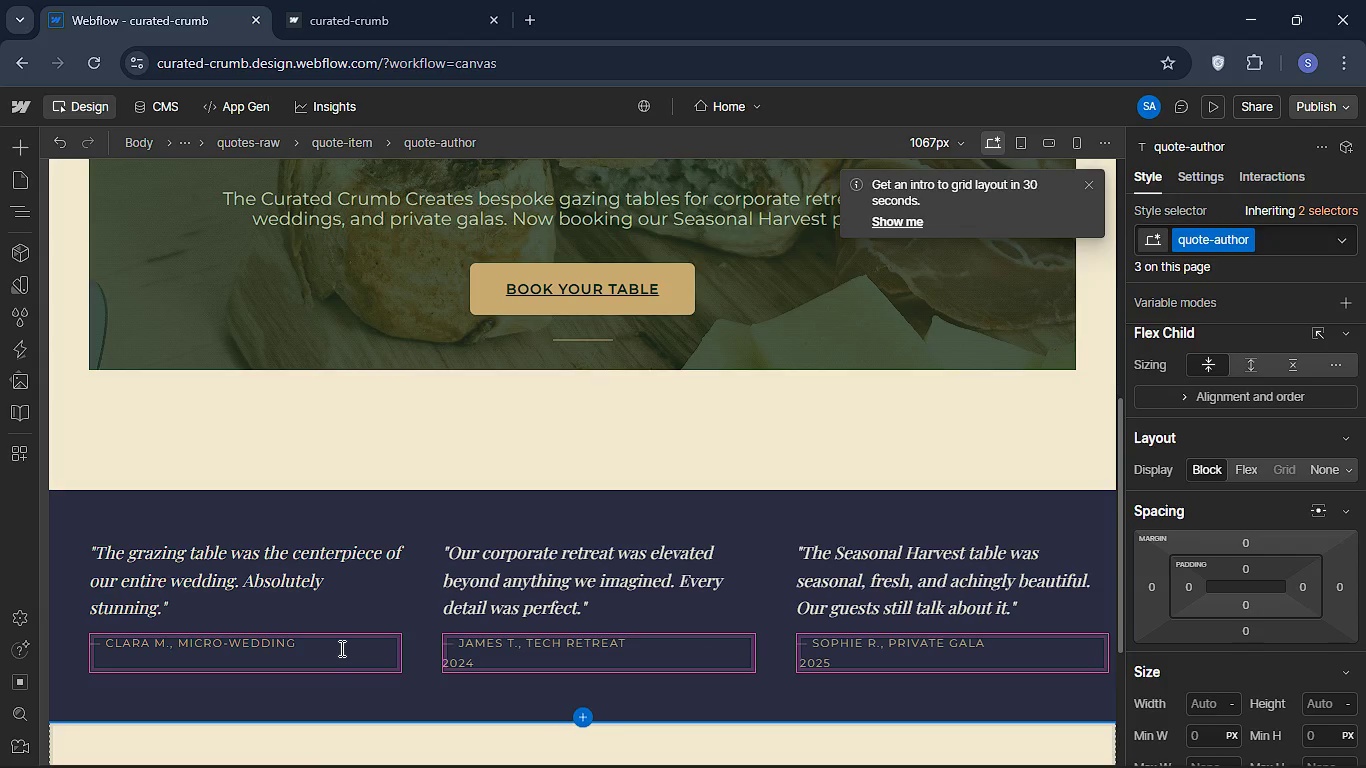 
type(2024)
 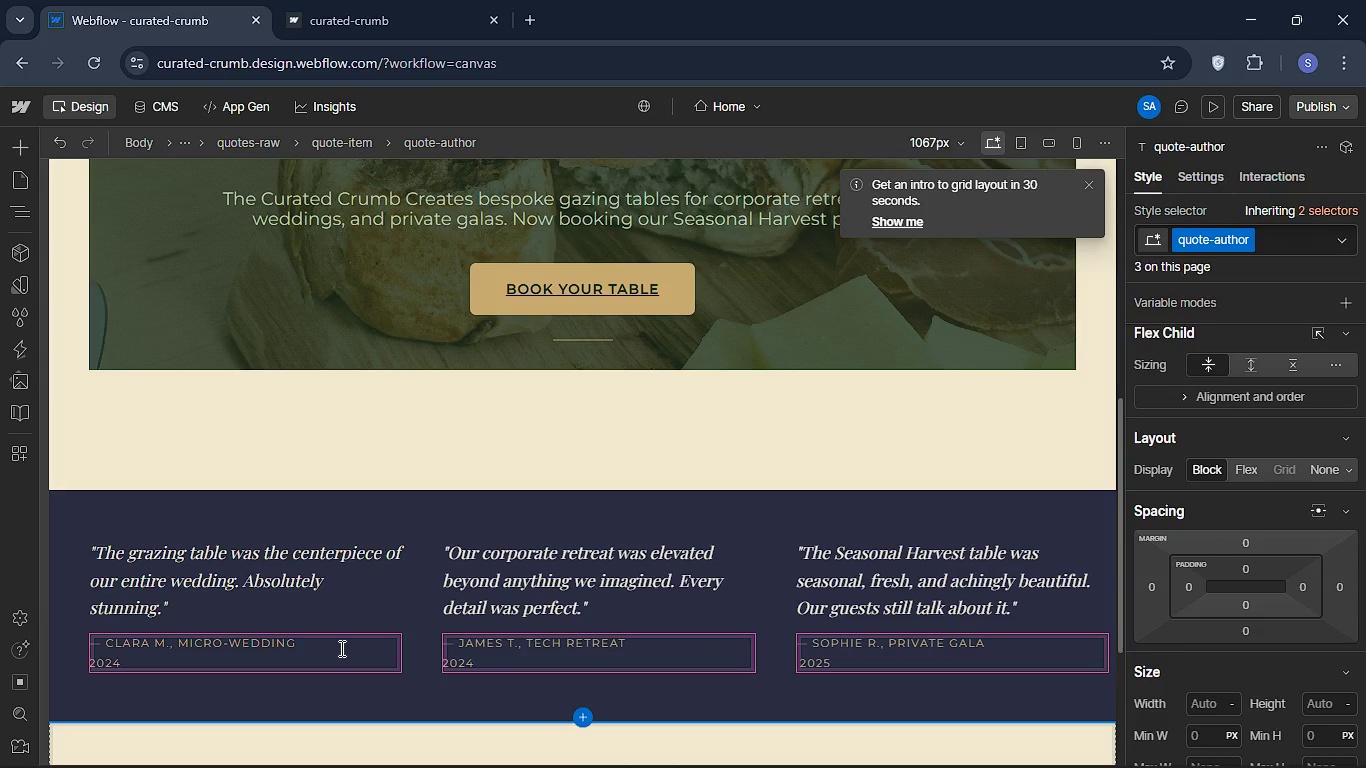 
key(Enter)
 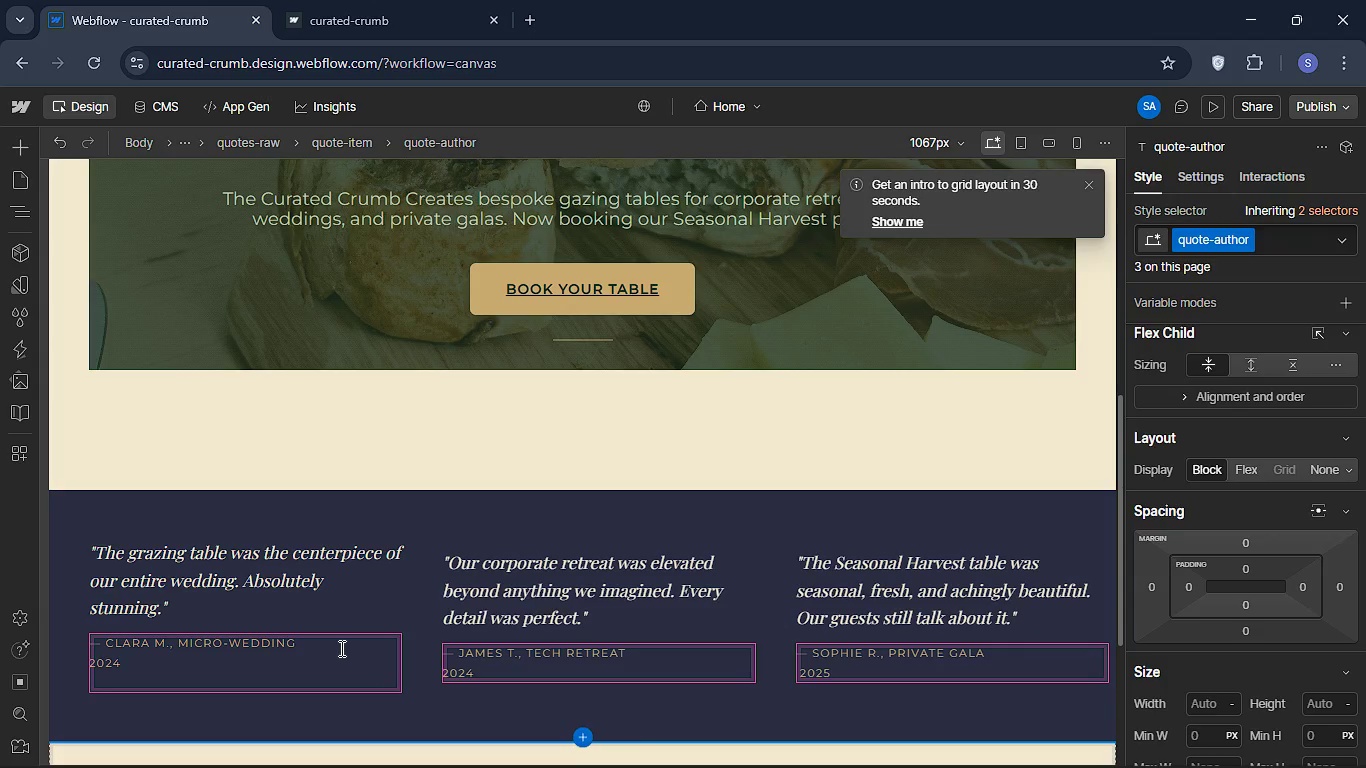 
key(Backspace)
 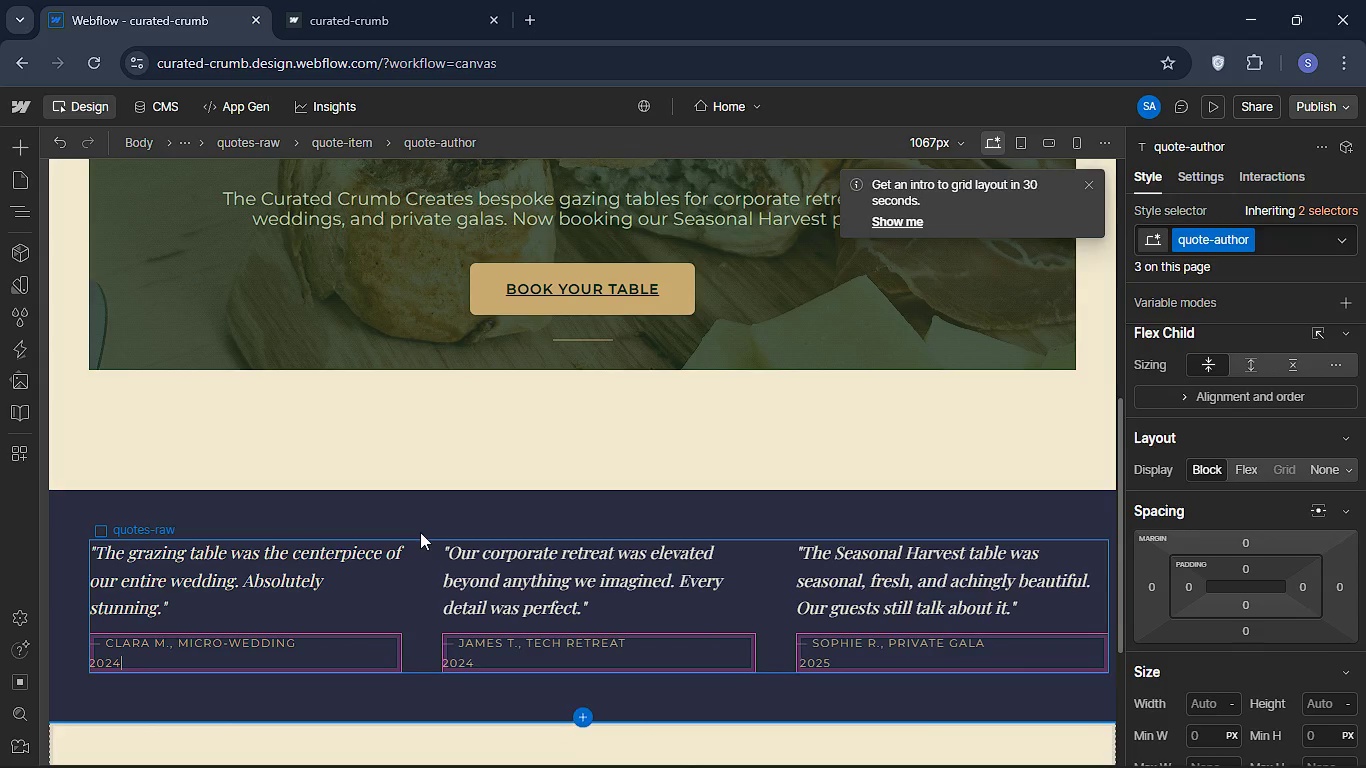 
left_click([438, 419])
 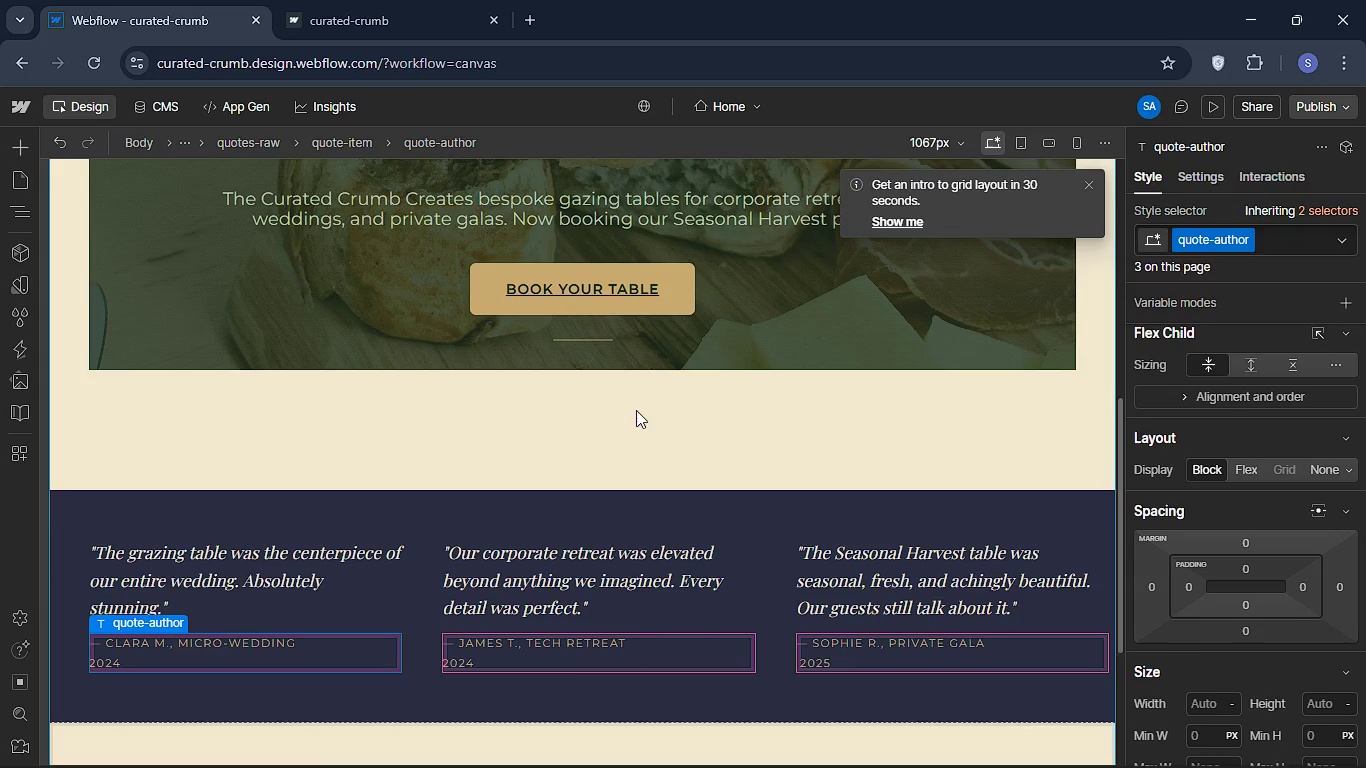 
wait(5.52)
 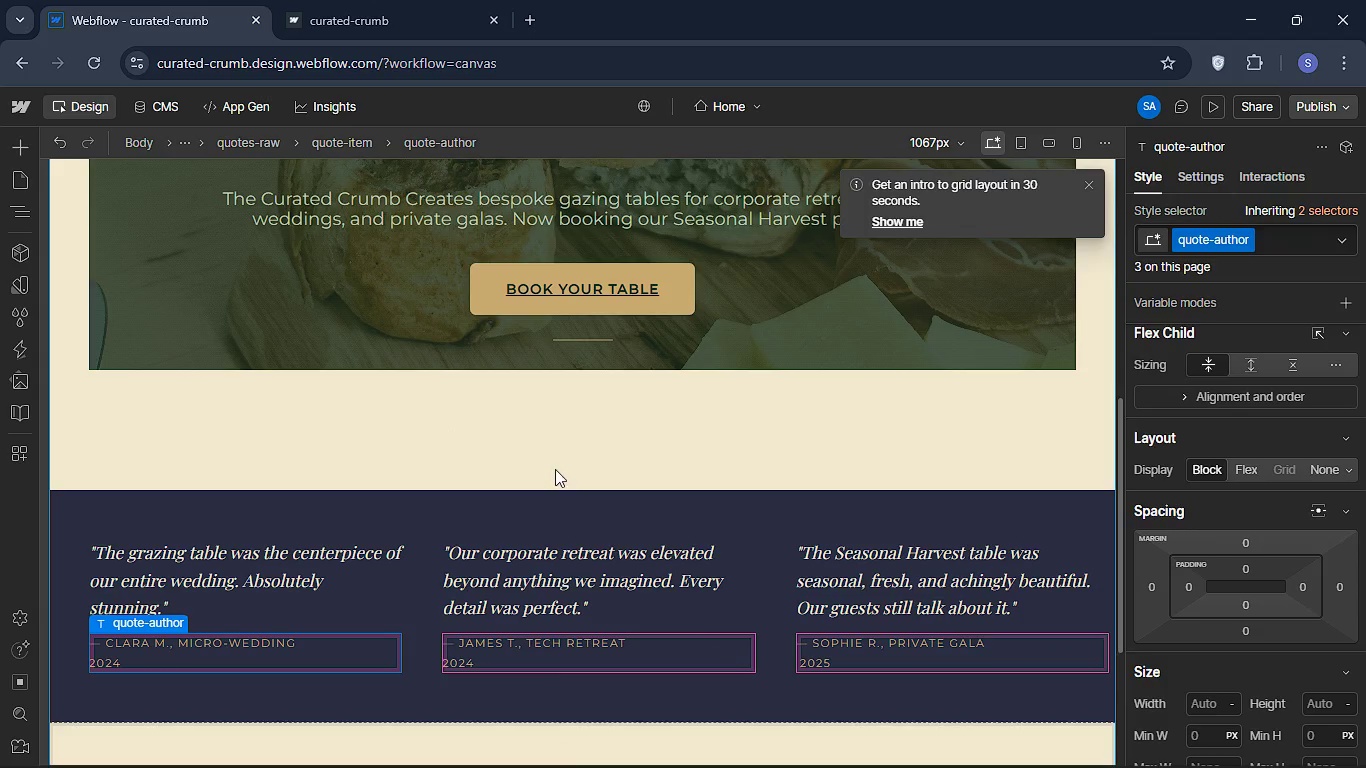 
left_click([1221, 110])
 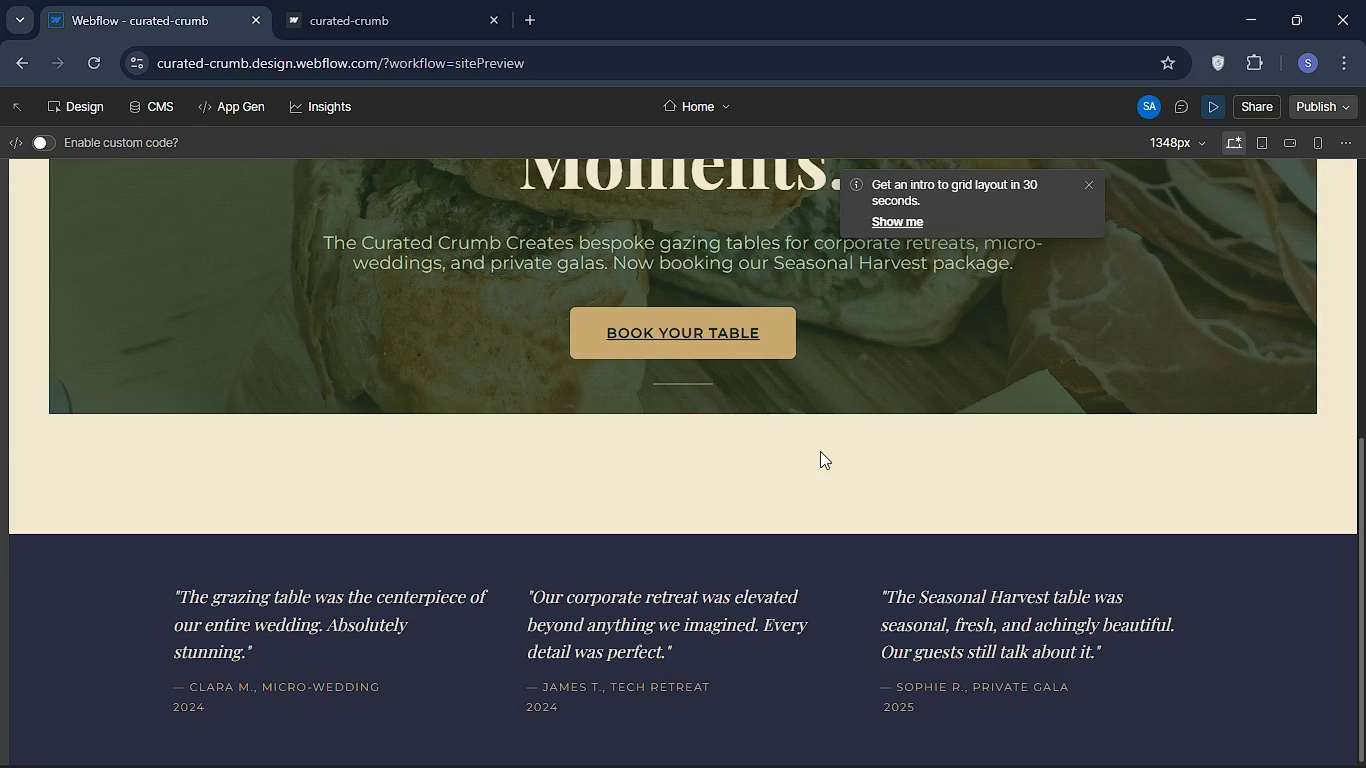 
scroll: coordinate [849, 441], scroll_direction: up, amount: 16.0
 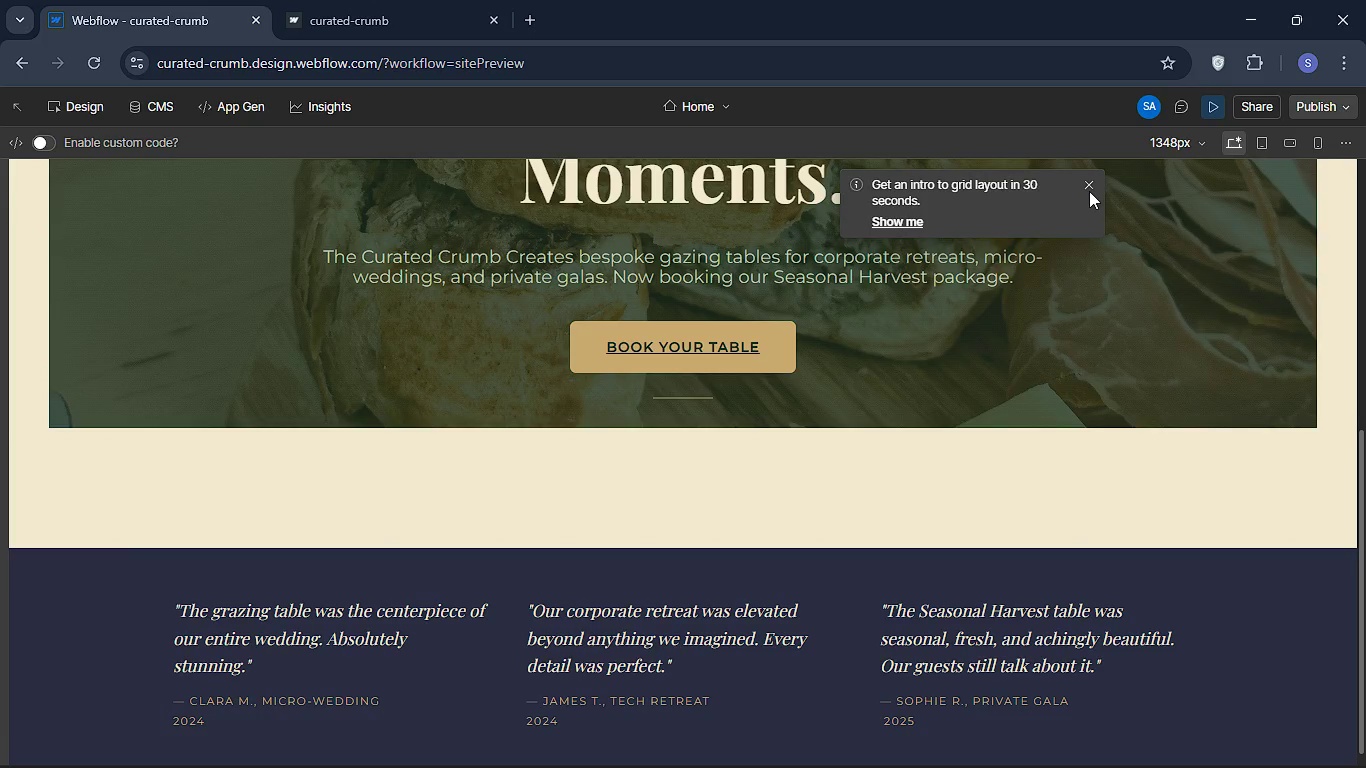 
left_click([1089, 188])
 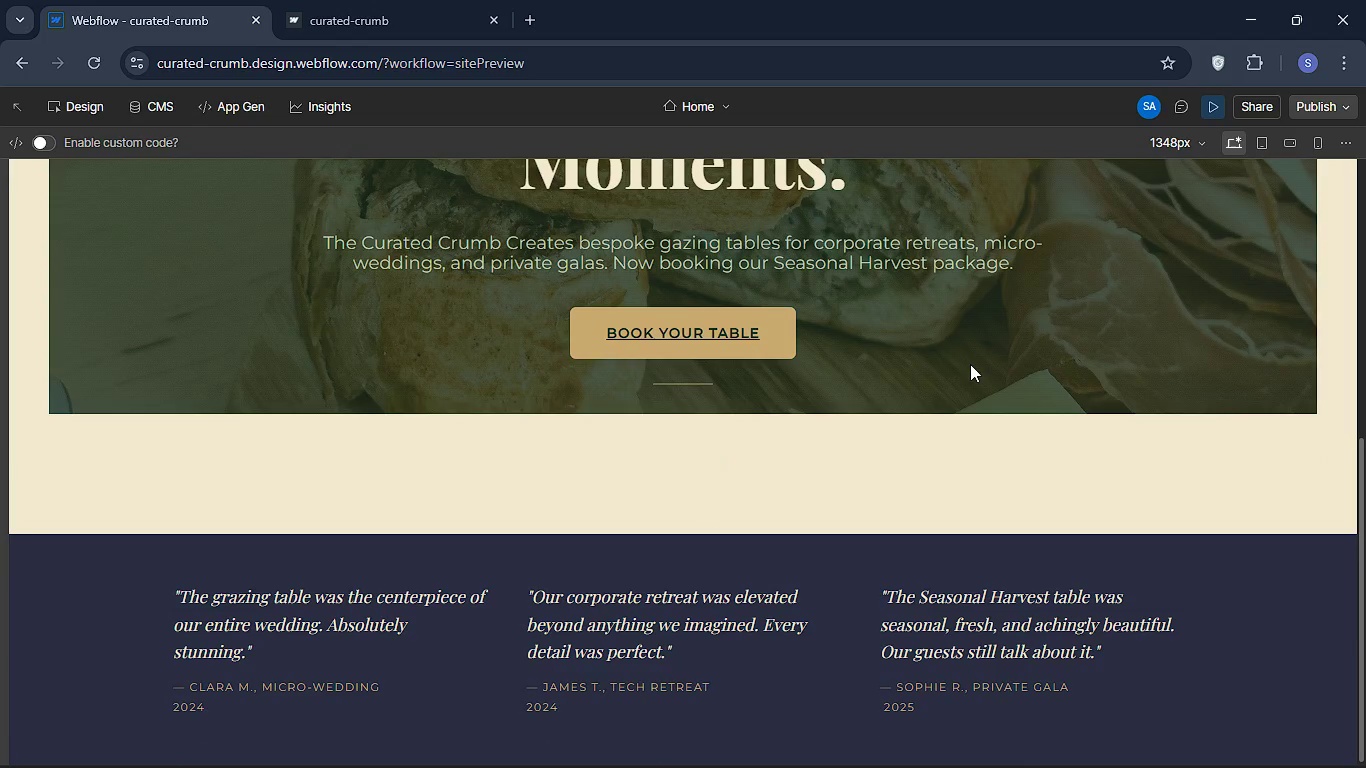 
wait(18.45)
 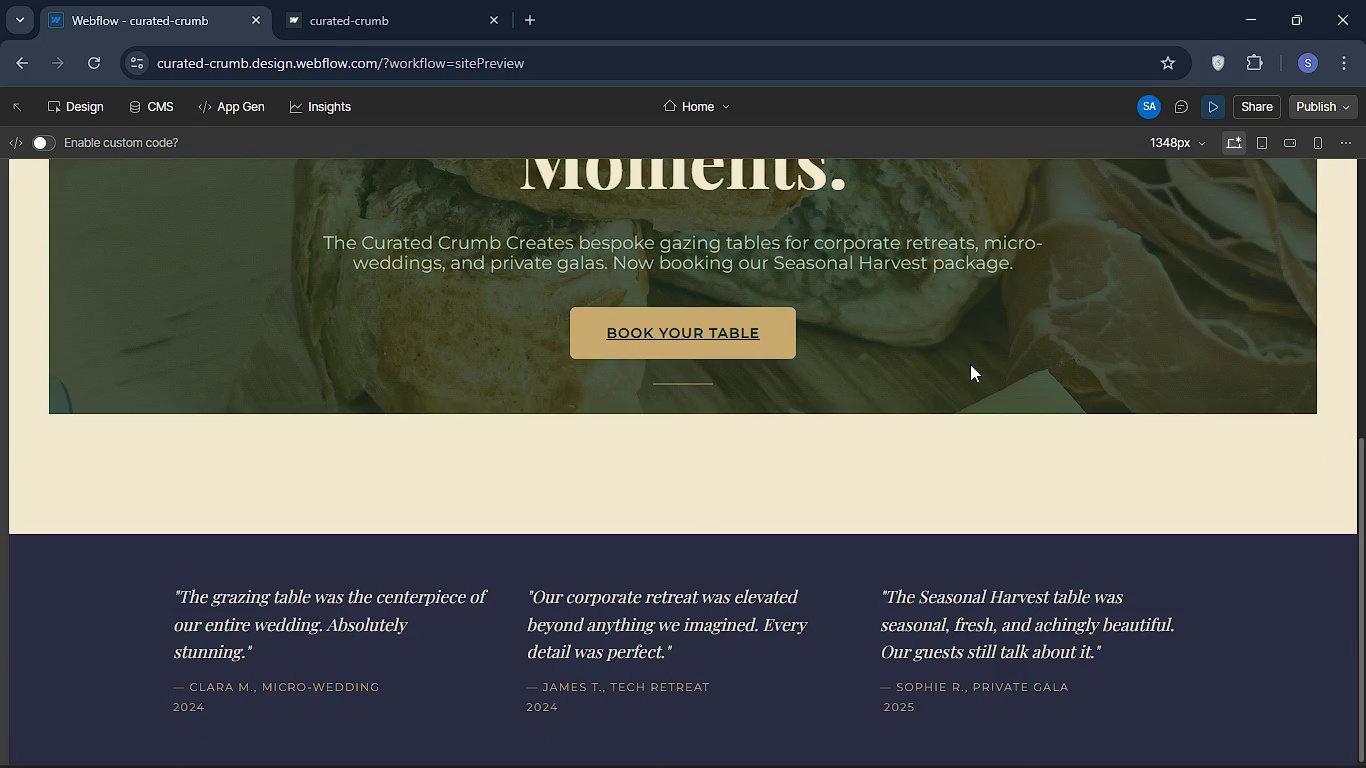 
left_click([1340, 100])
 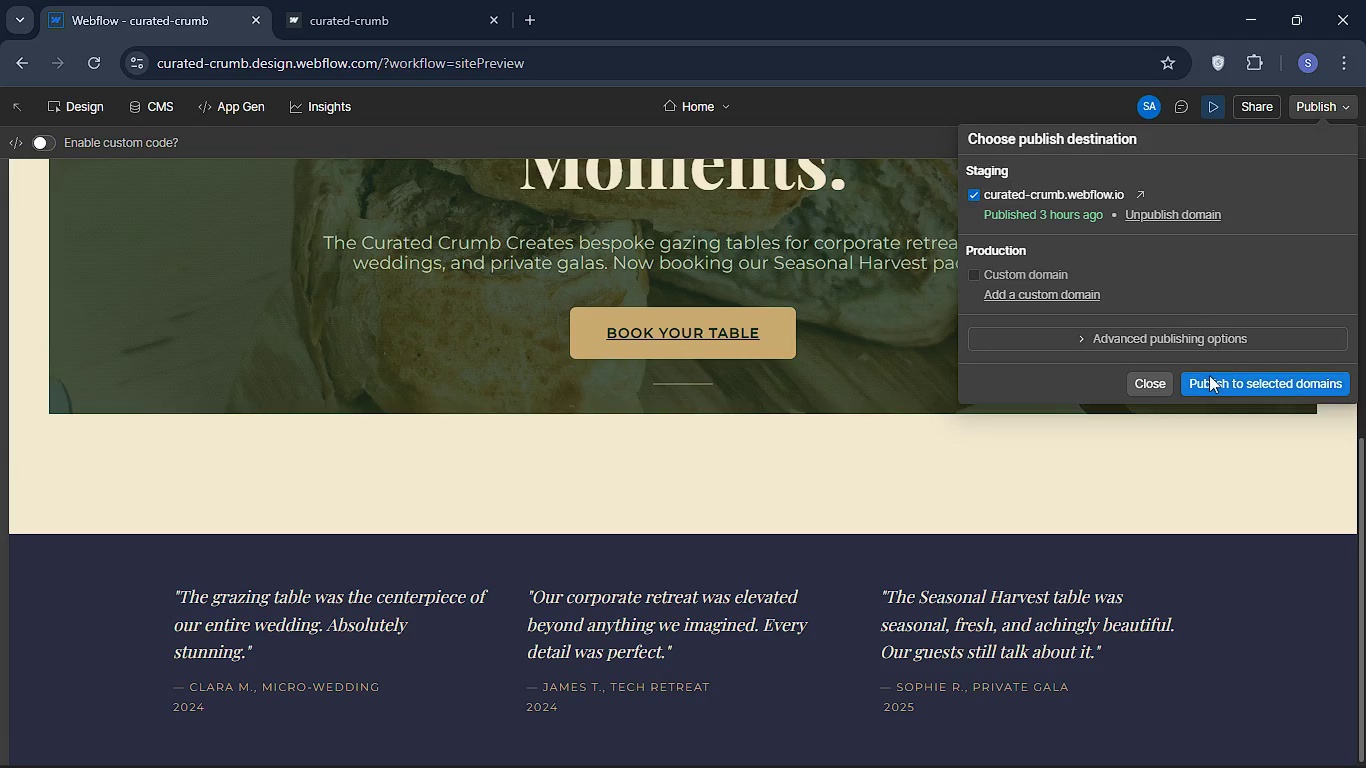 
left_click([1210, 379])
 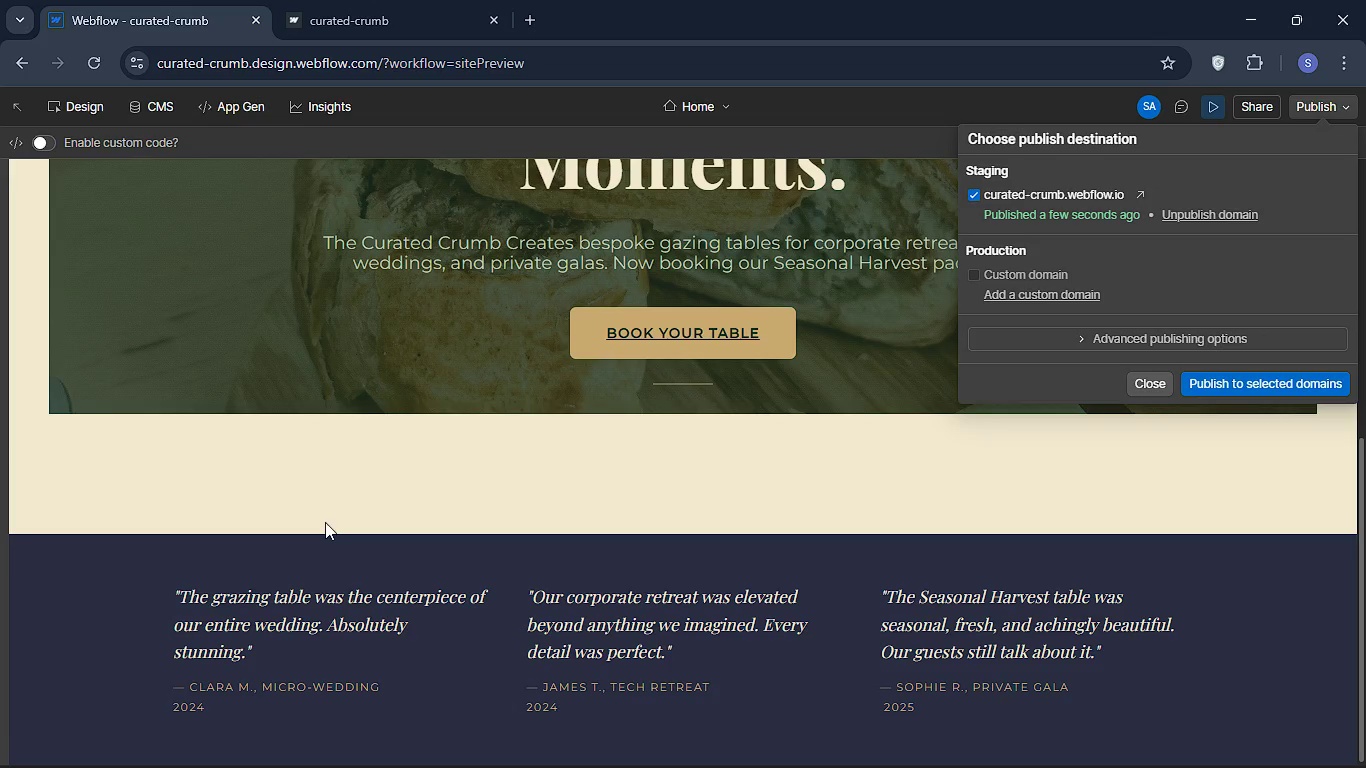 
wait(38.11)
 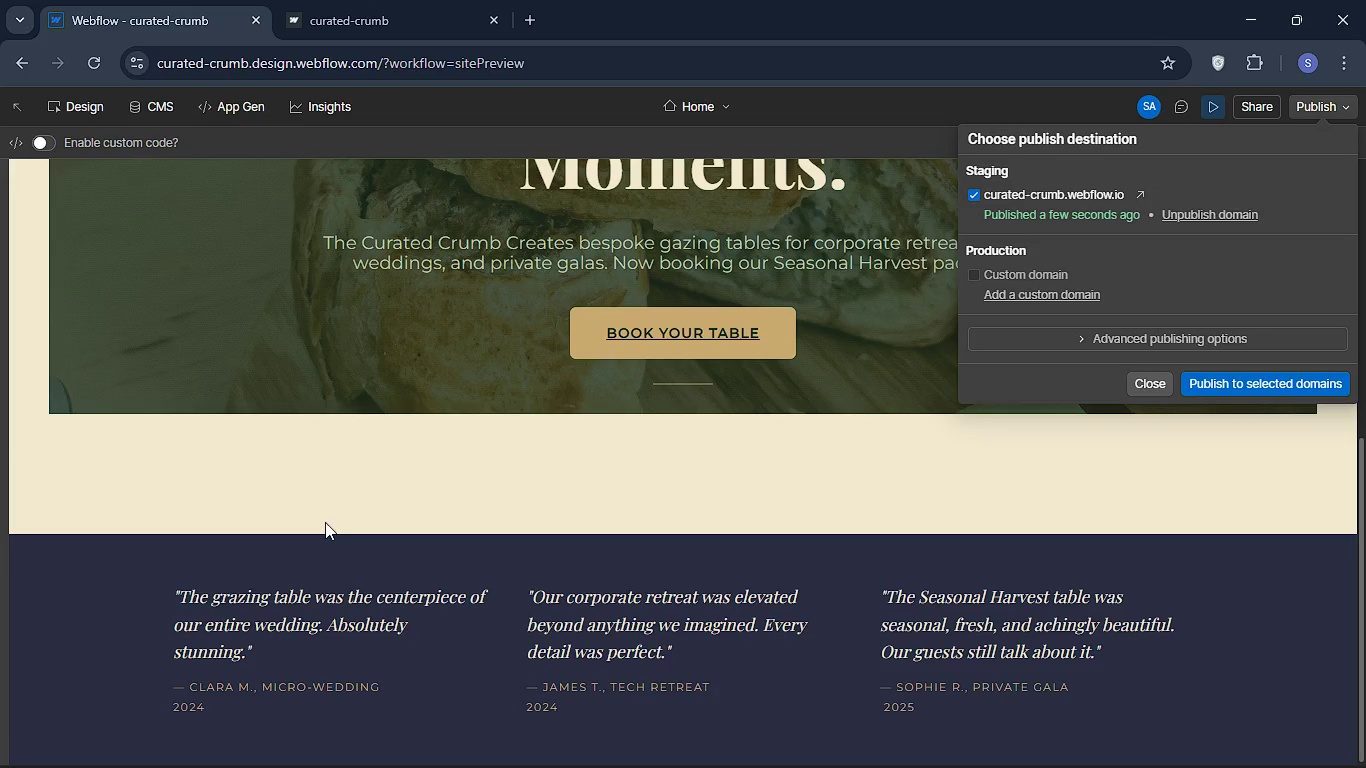 
left_click([397, 398])
 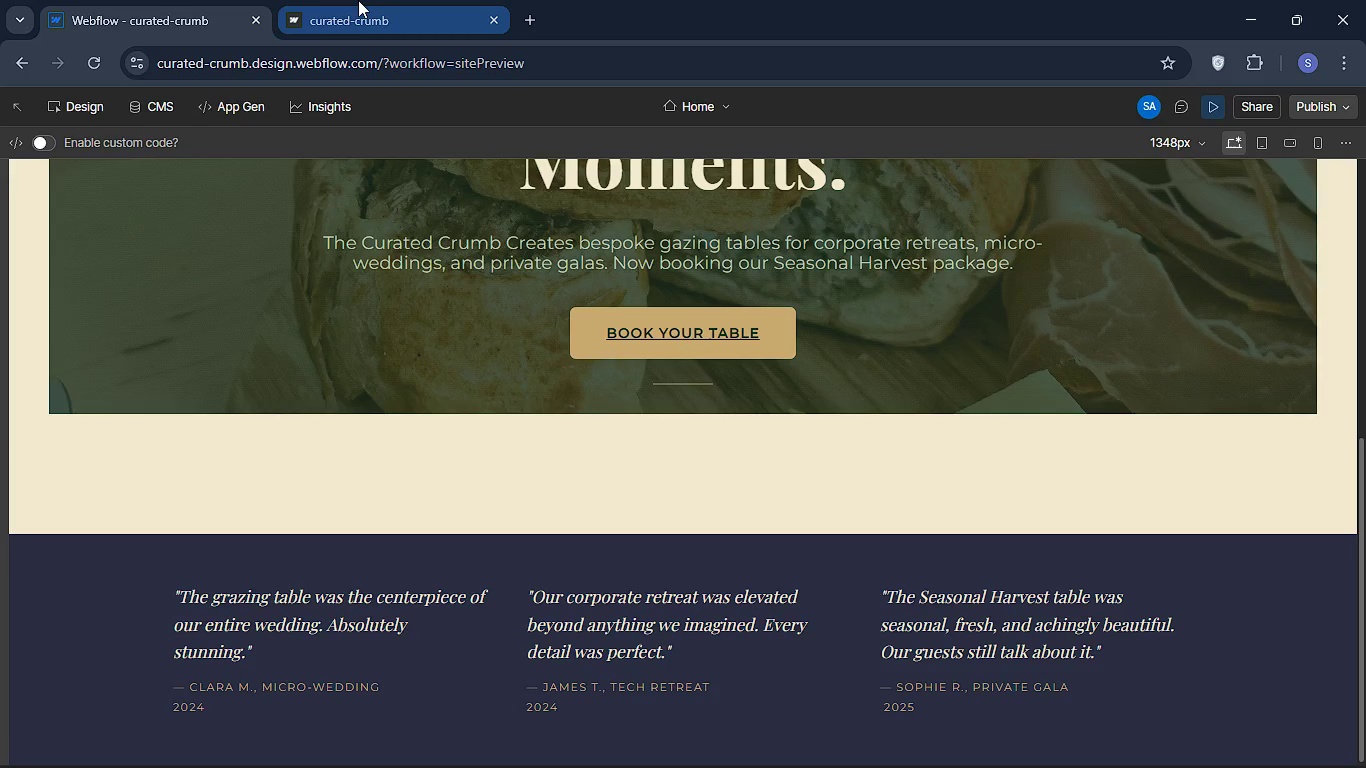 
left_click([358, 0])
 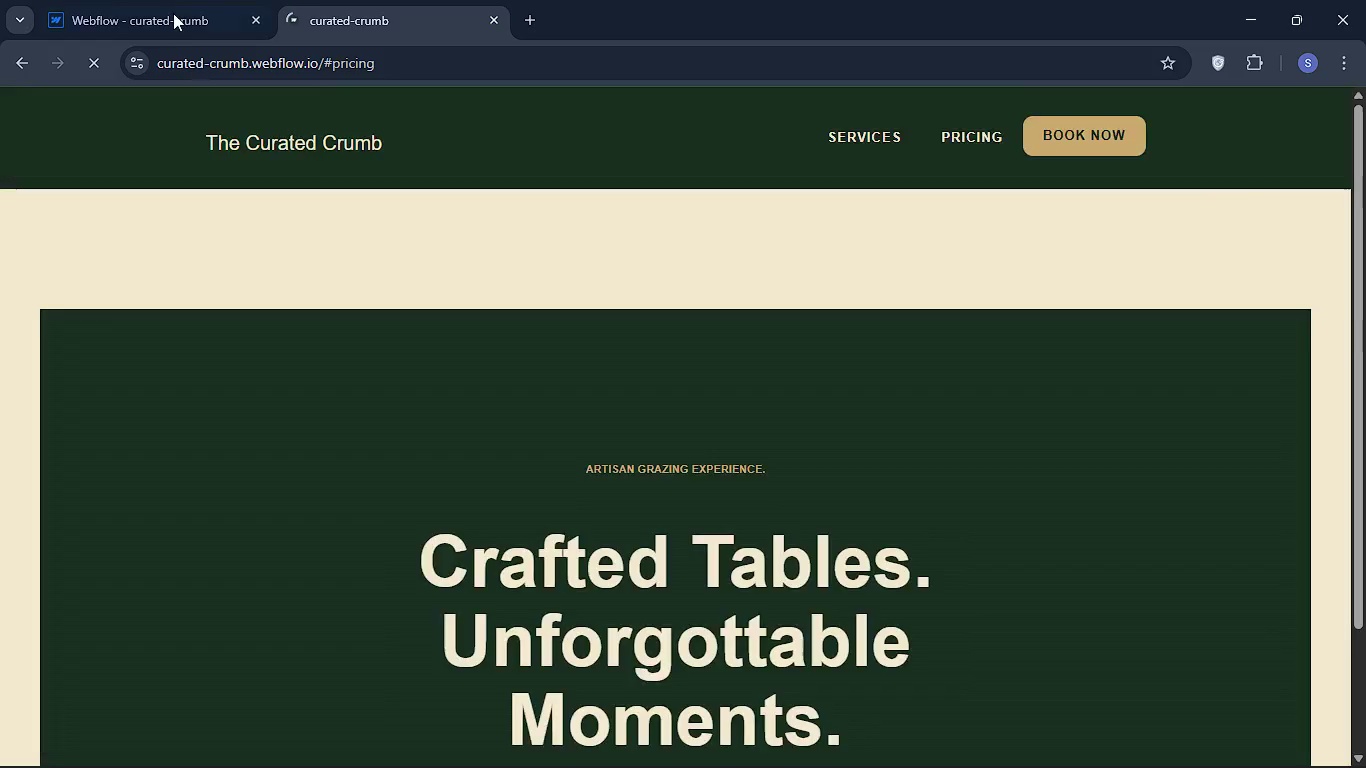 
scroll: coordinate [641, 629], scroll_direction: down, amount: 14.0
 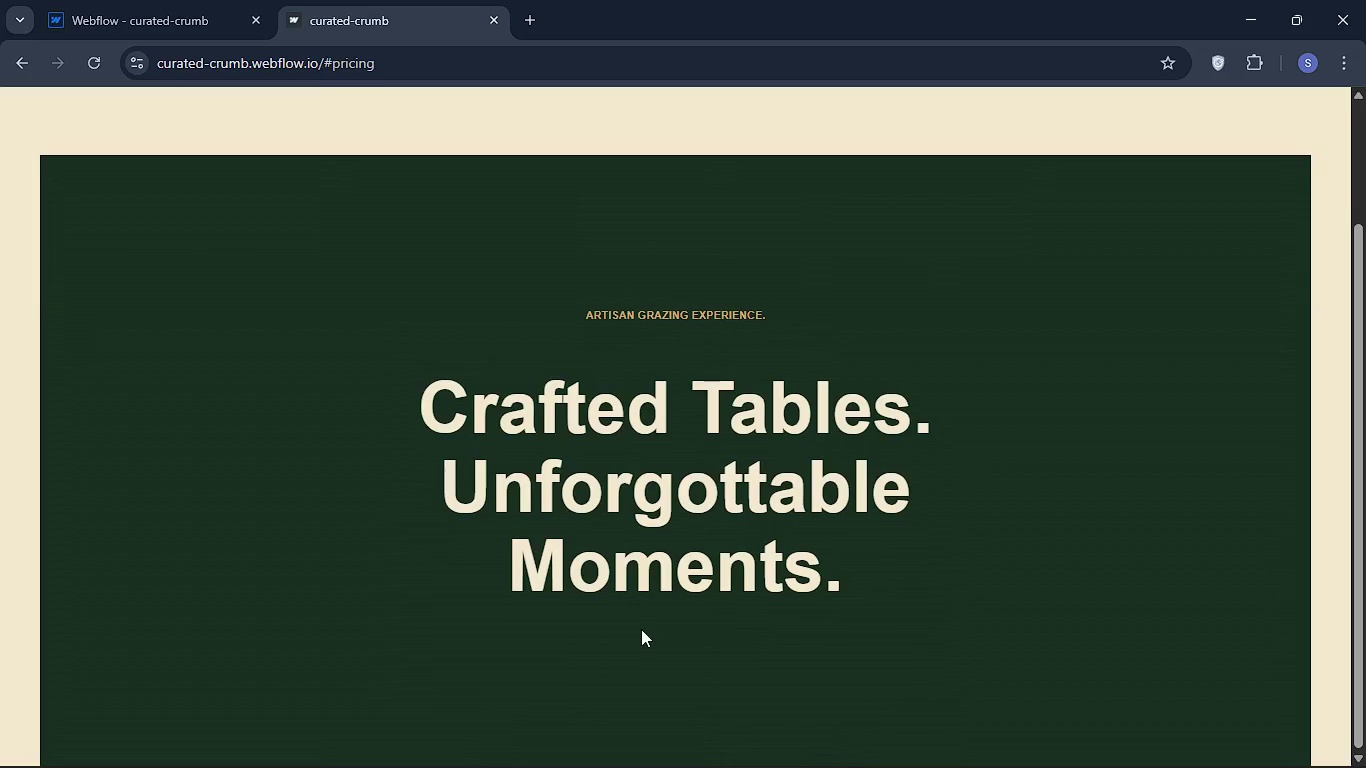 
scroll: coordinate [744, 491], scroll_direction: up, amount: 8.0
 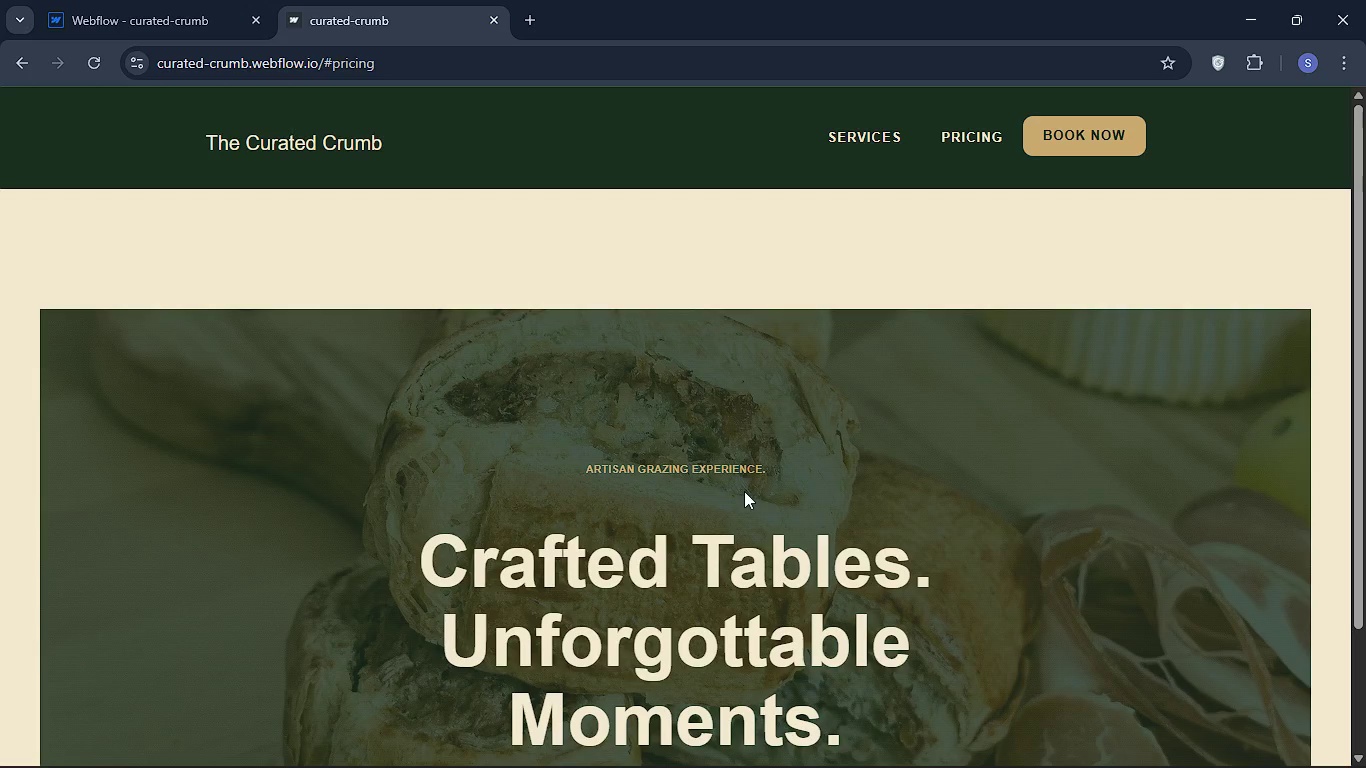 
scroll: coordinate [744, 491], scroll_direction: down, amount: 1.0
 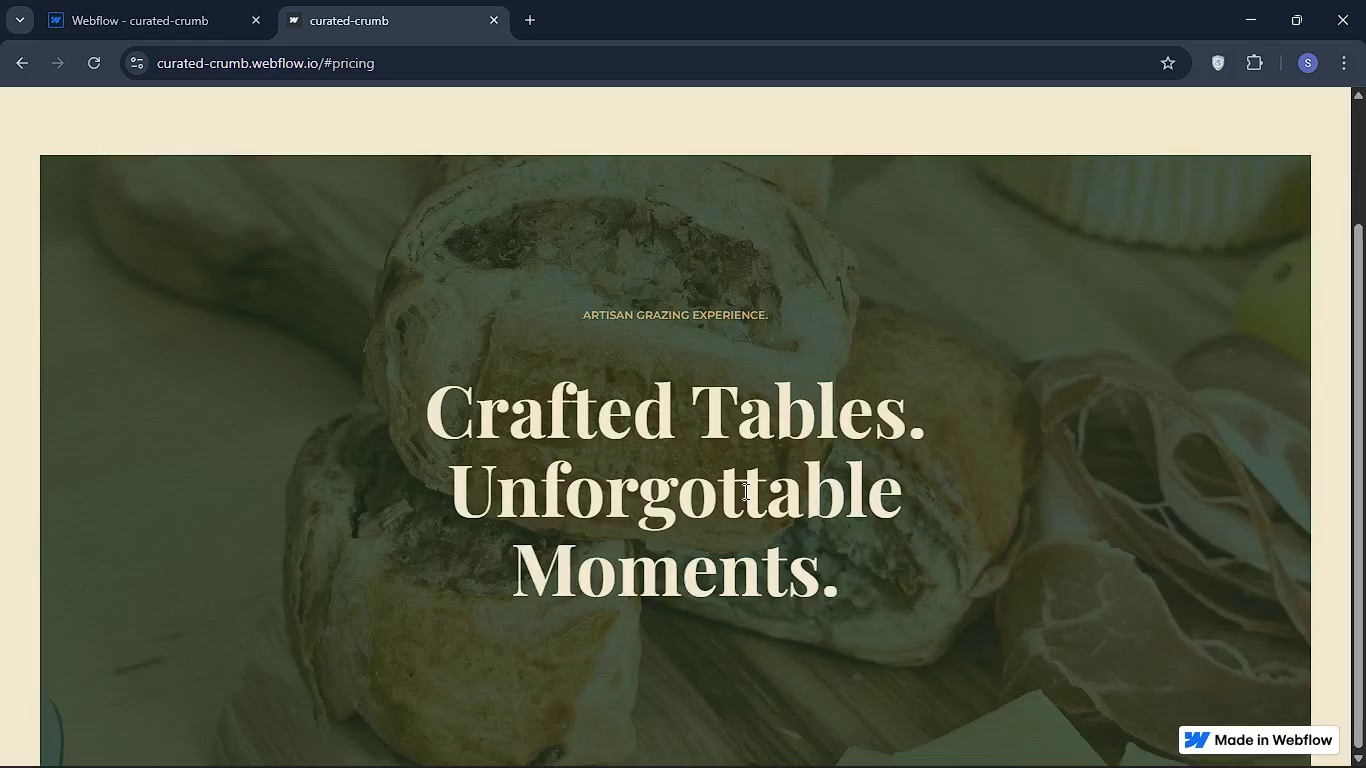 
scroll: coordinate [744, 491], scroll_direction: up, amount: 5.0
 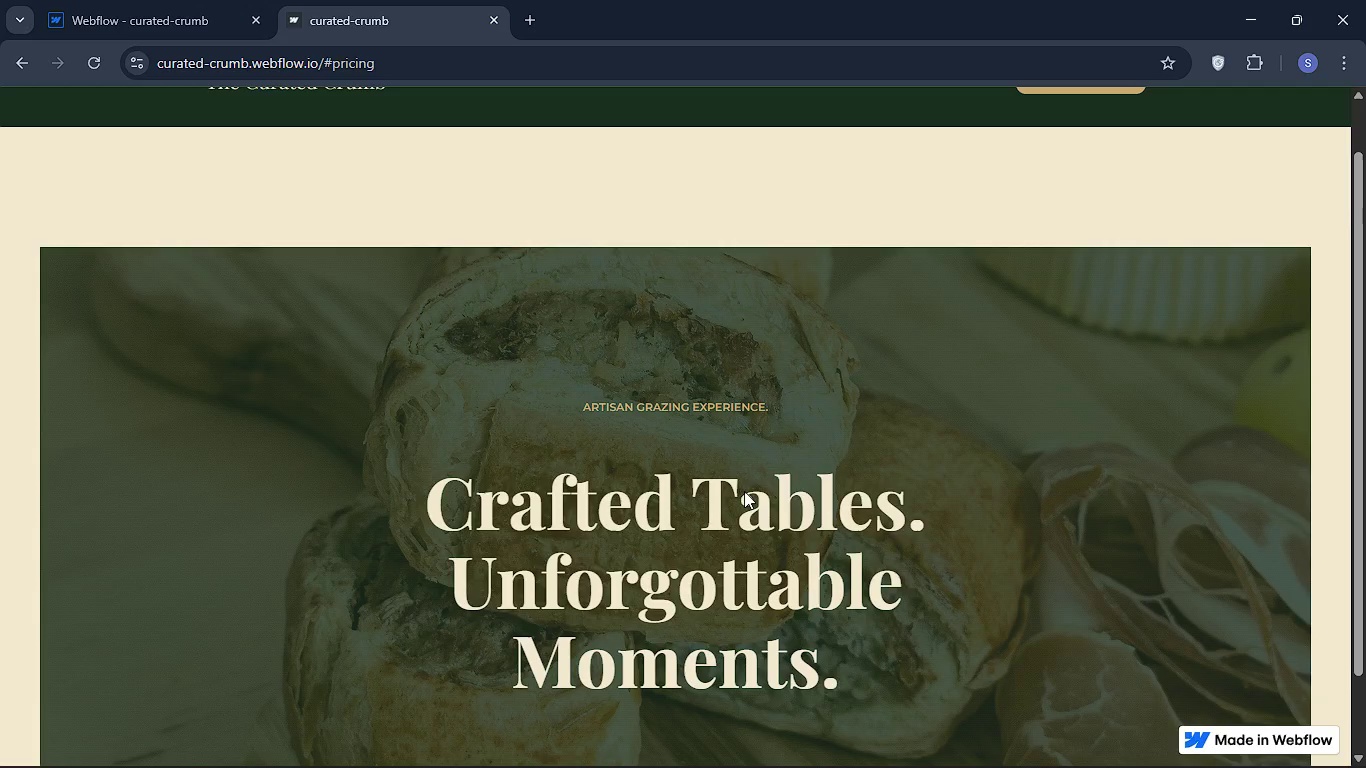 
scroll: coordinate [641, 418], scroll_direction: down, amount: 15.0
 